 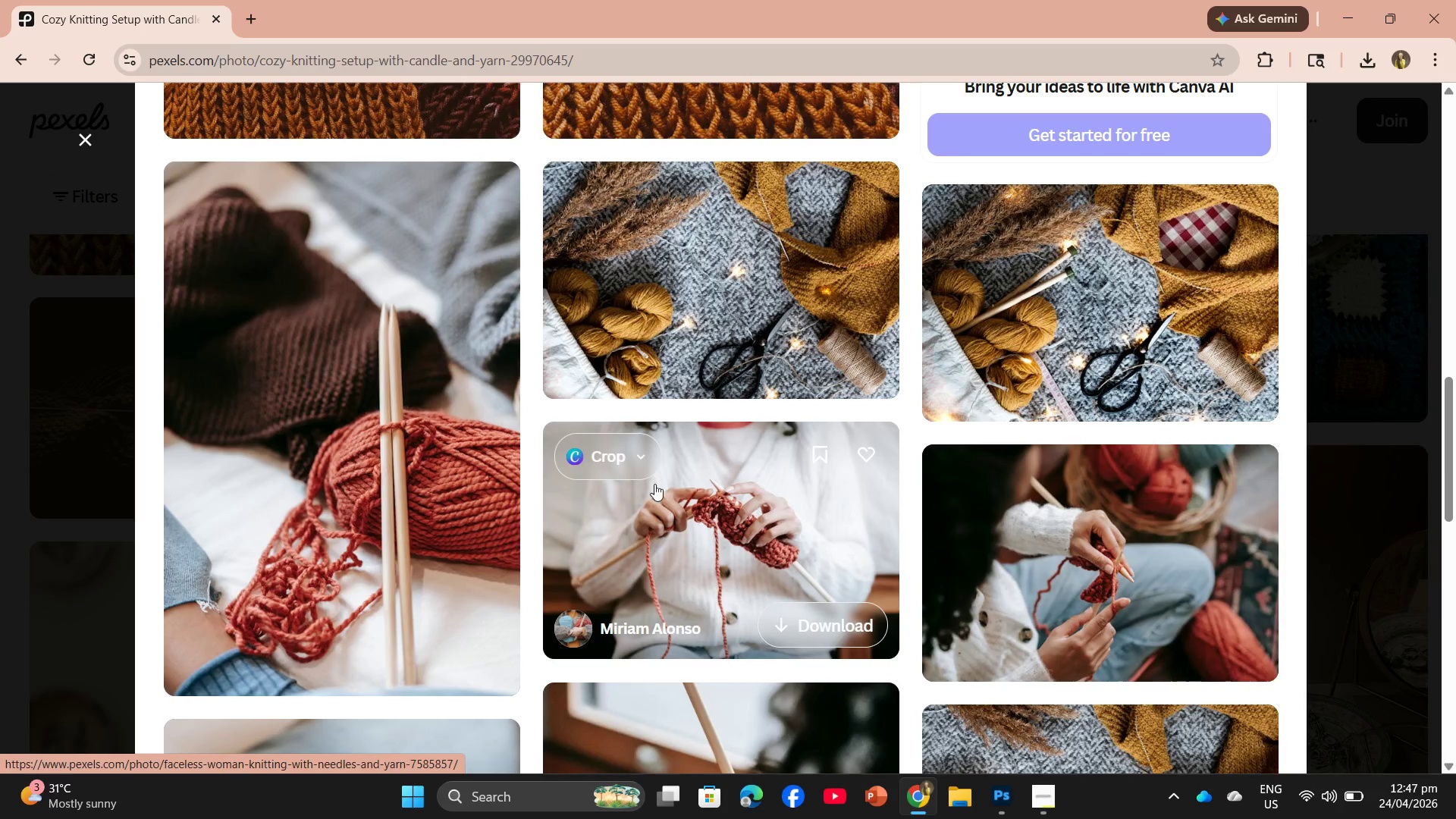 
scroll: coordinate [817, 526], scroll_direction: down, amount: 14.0
 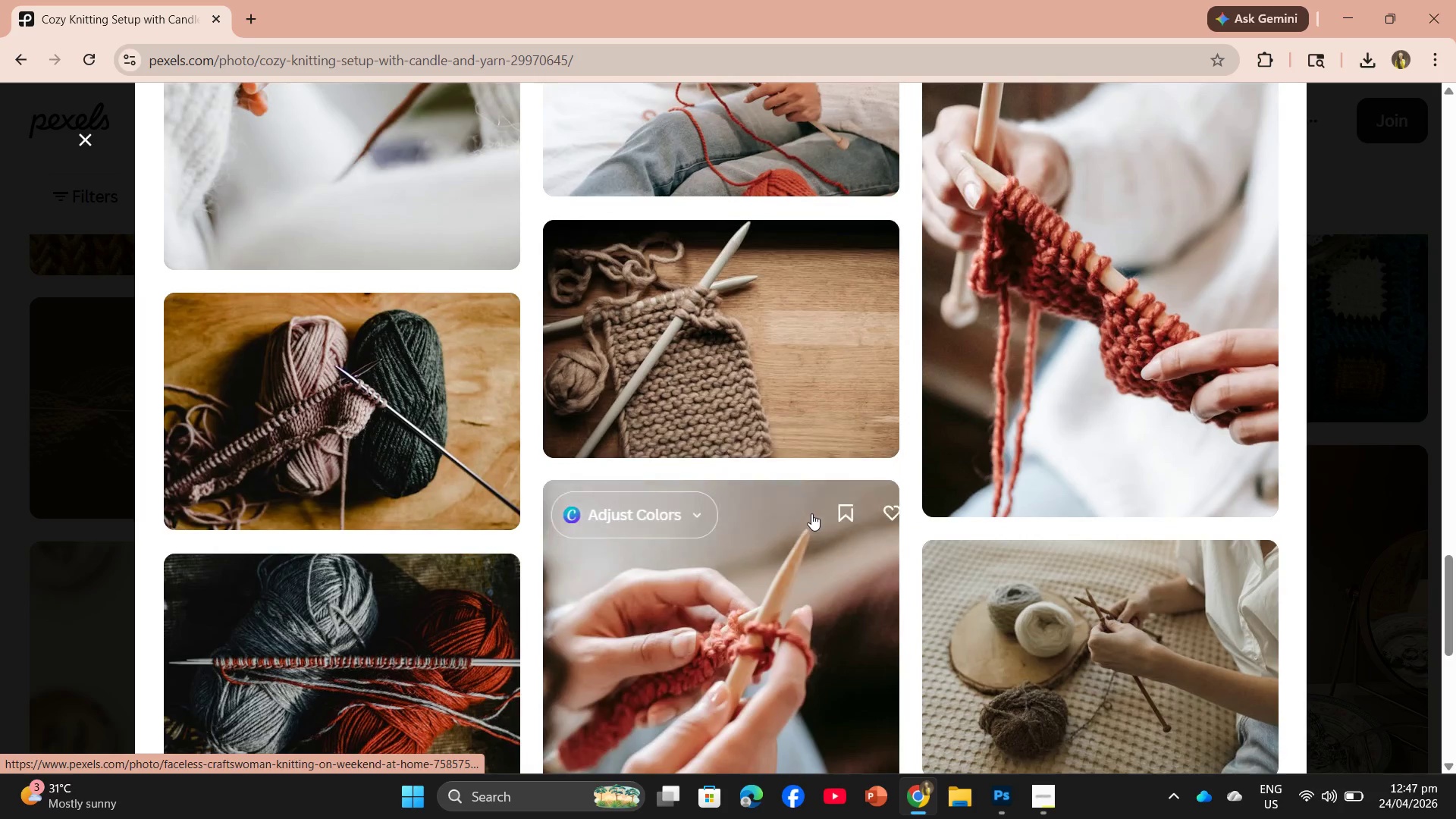 
scroll: coordinate [799, 508], scroll_direction: down, amount: 8.0
 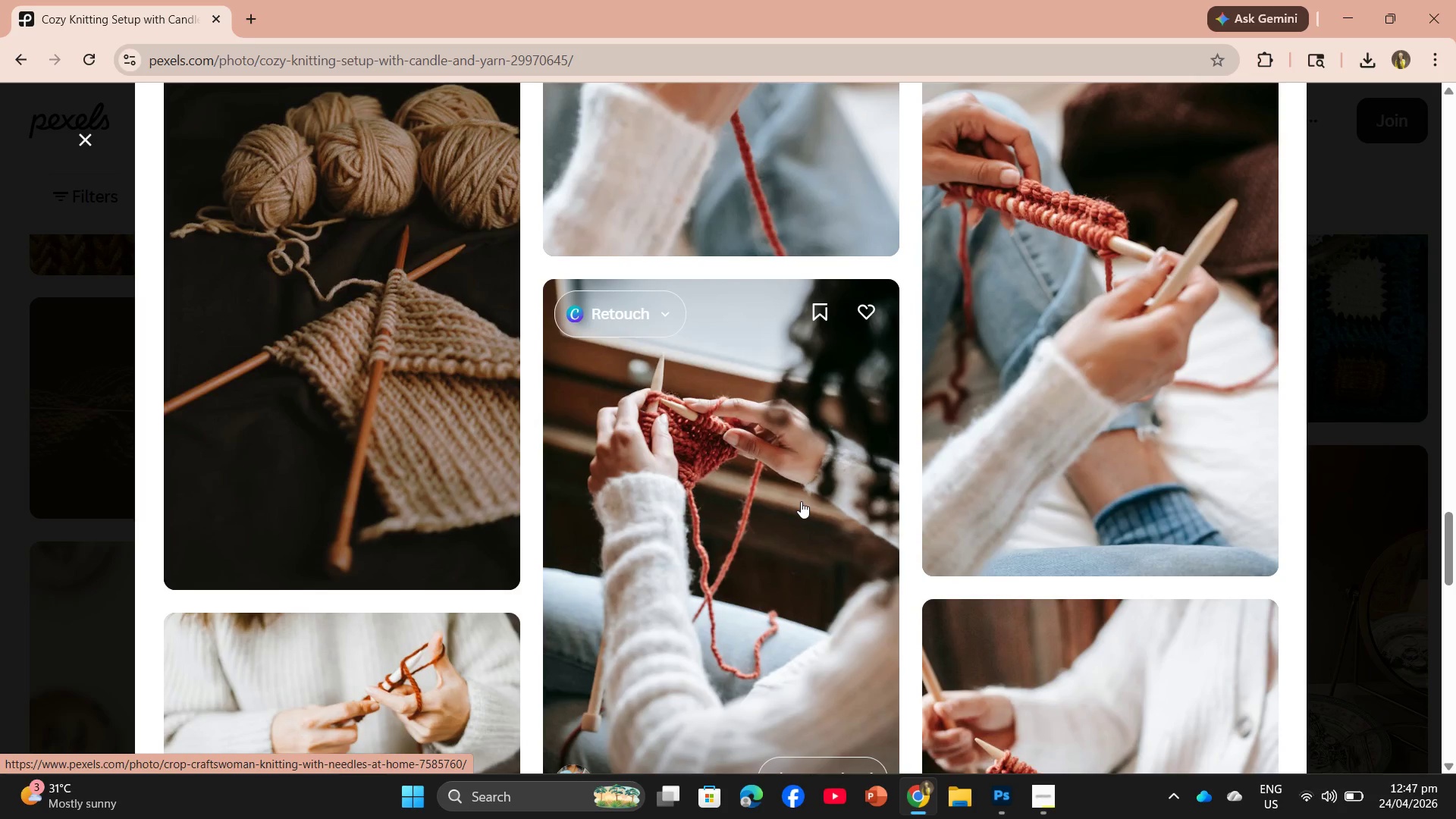 
scroll: coordinate [806, 448], scroll_direction: up, amount: 12.0
 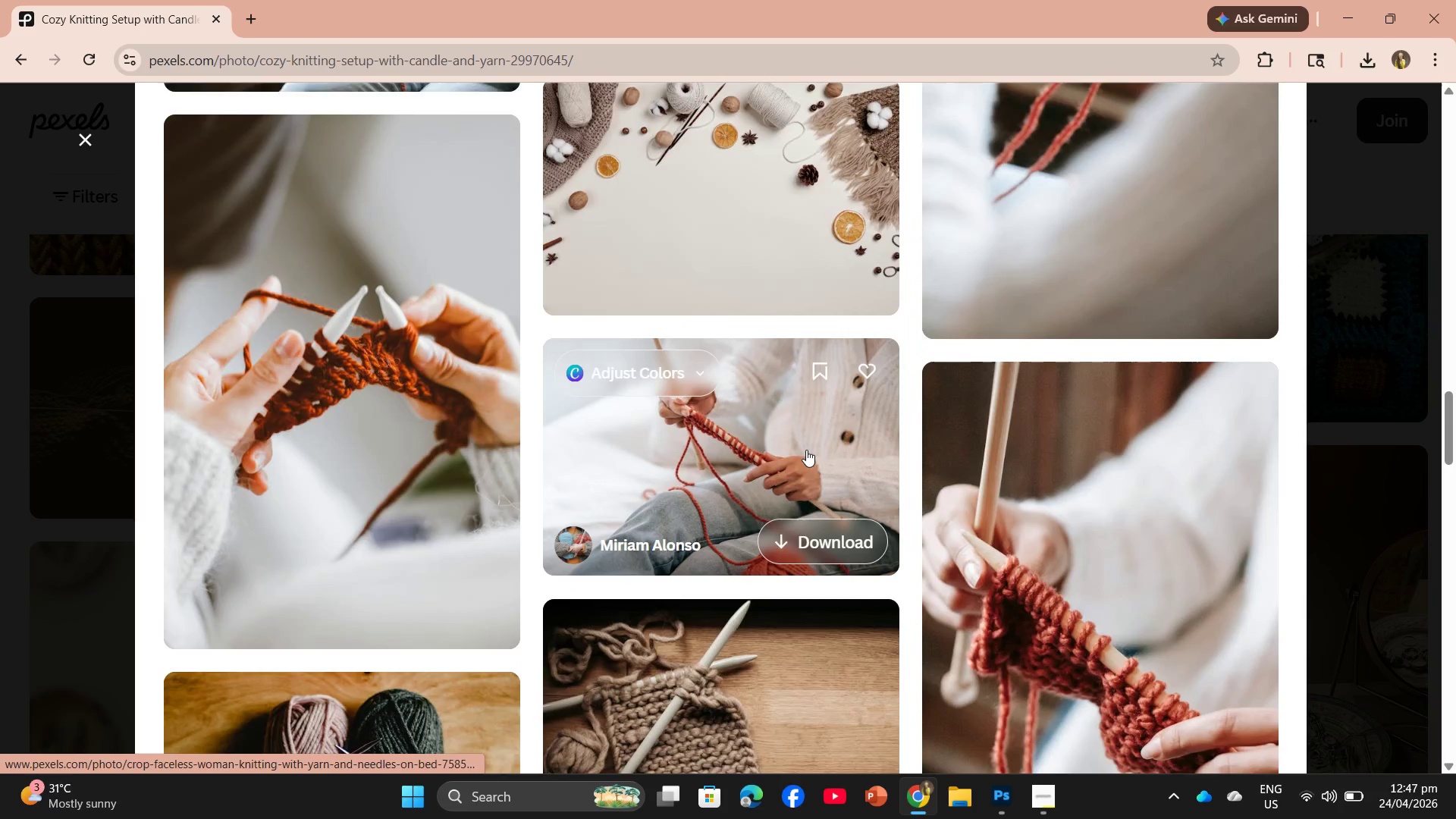 
scroll: coordinate [806, 450], scroll_direction: down, amount: 3.0
 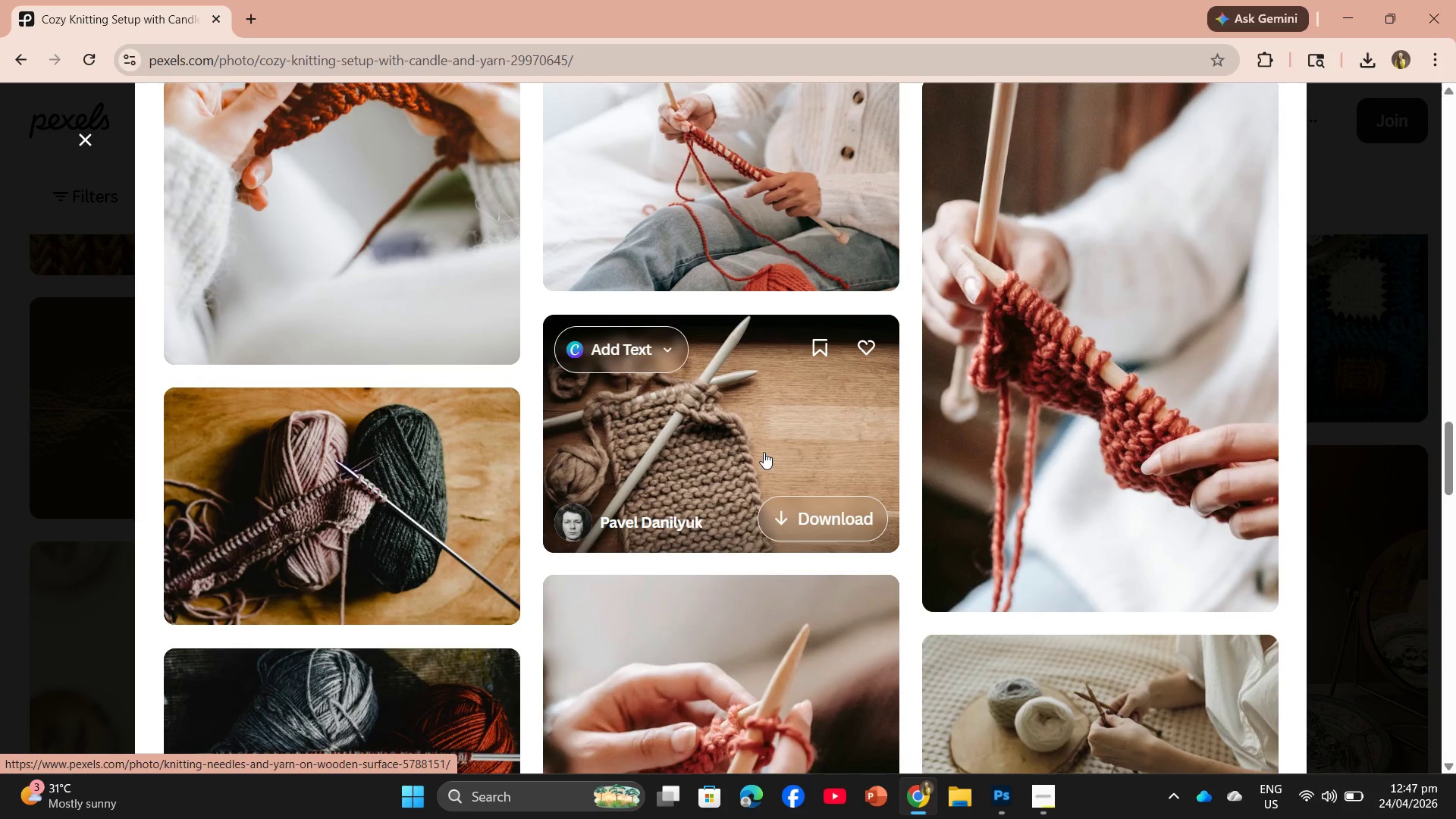 
wait(5.7)
 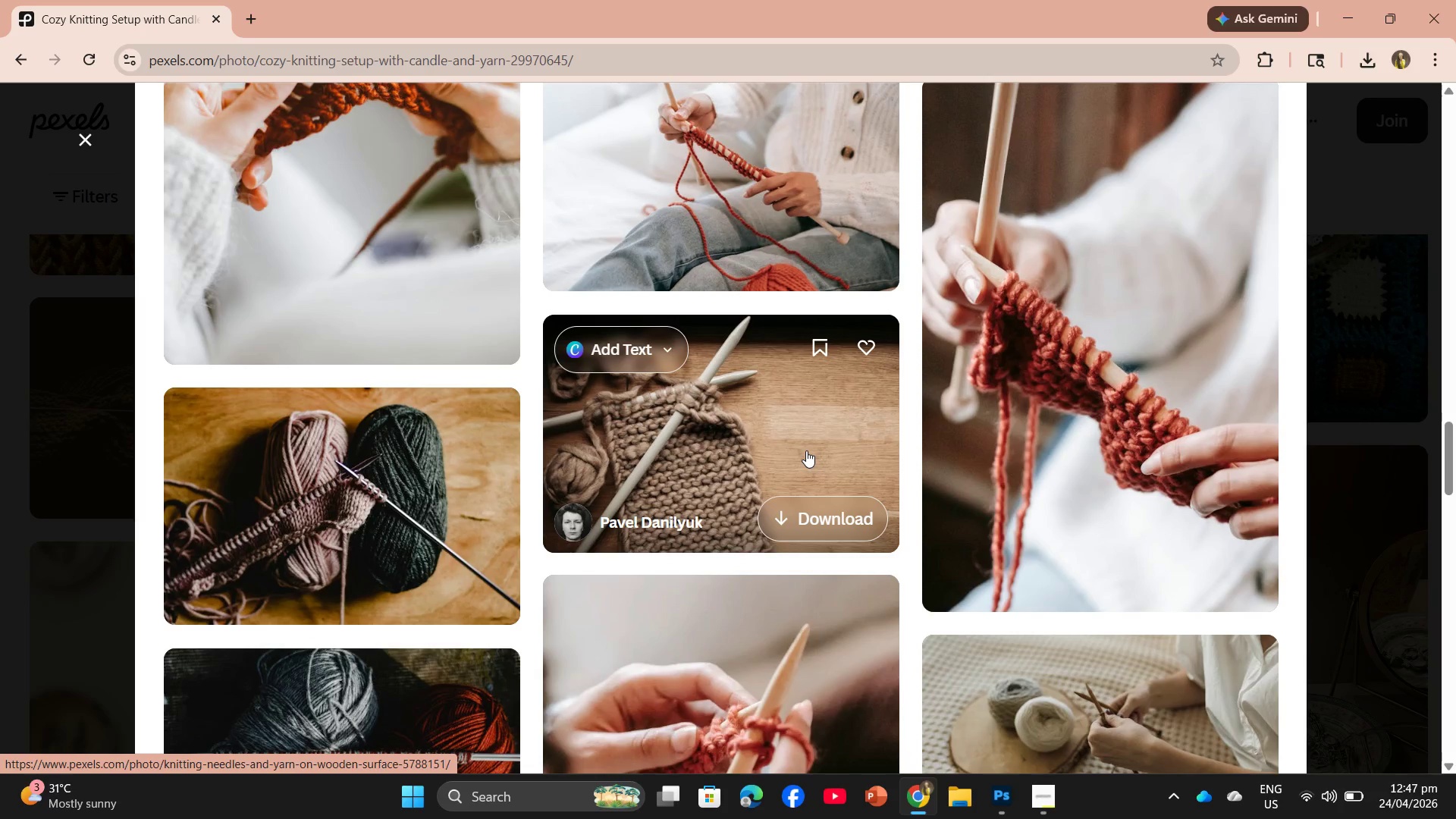 
scroll: coordinate [927, 403], scroll_direction: up, amount: 10.0
 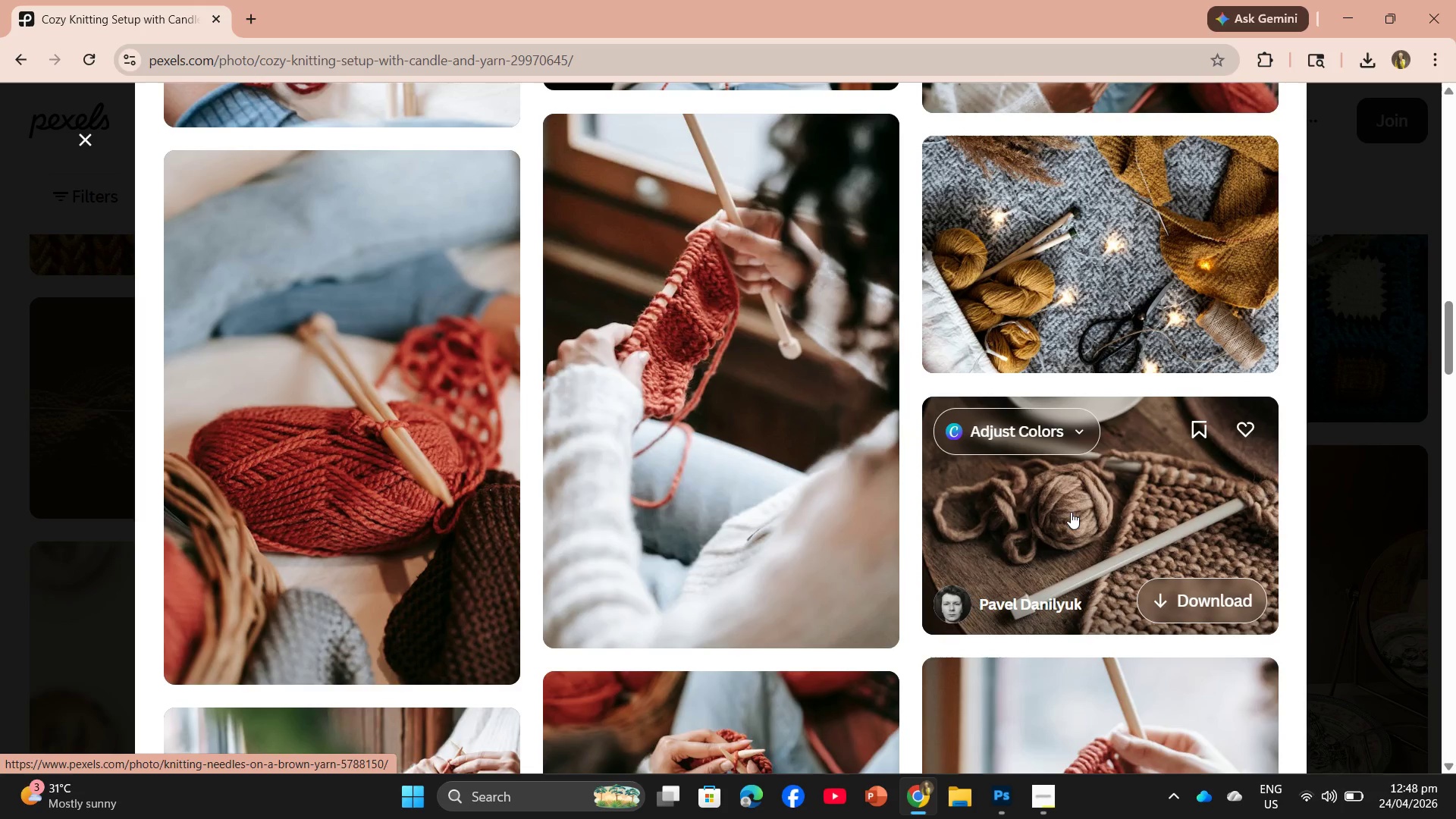 
wait(10.97)
 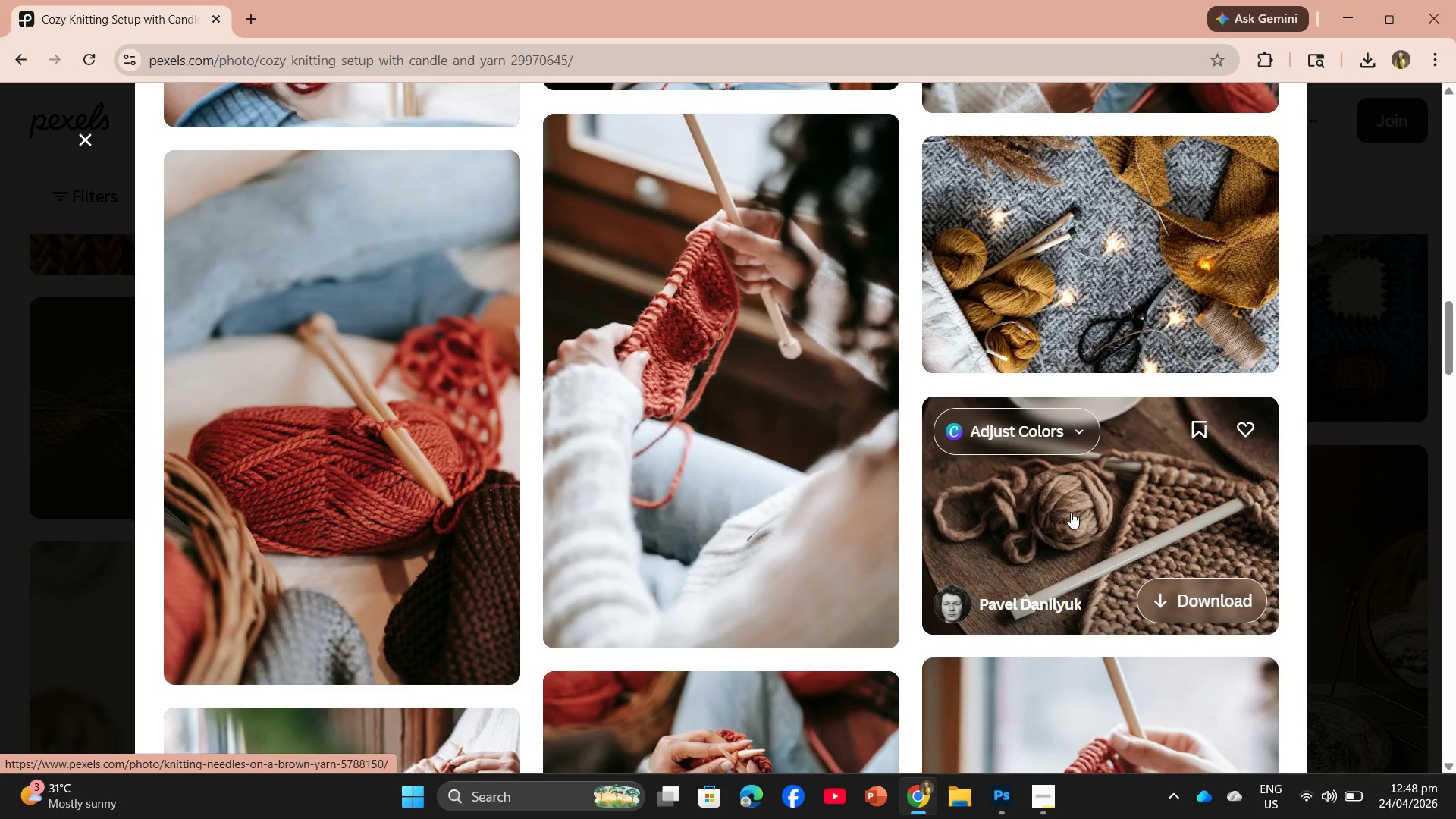 
scroll: coordinate [890, 453], scroll_direction: up, amount: 2.0
 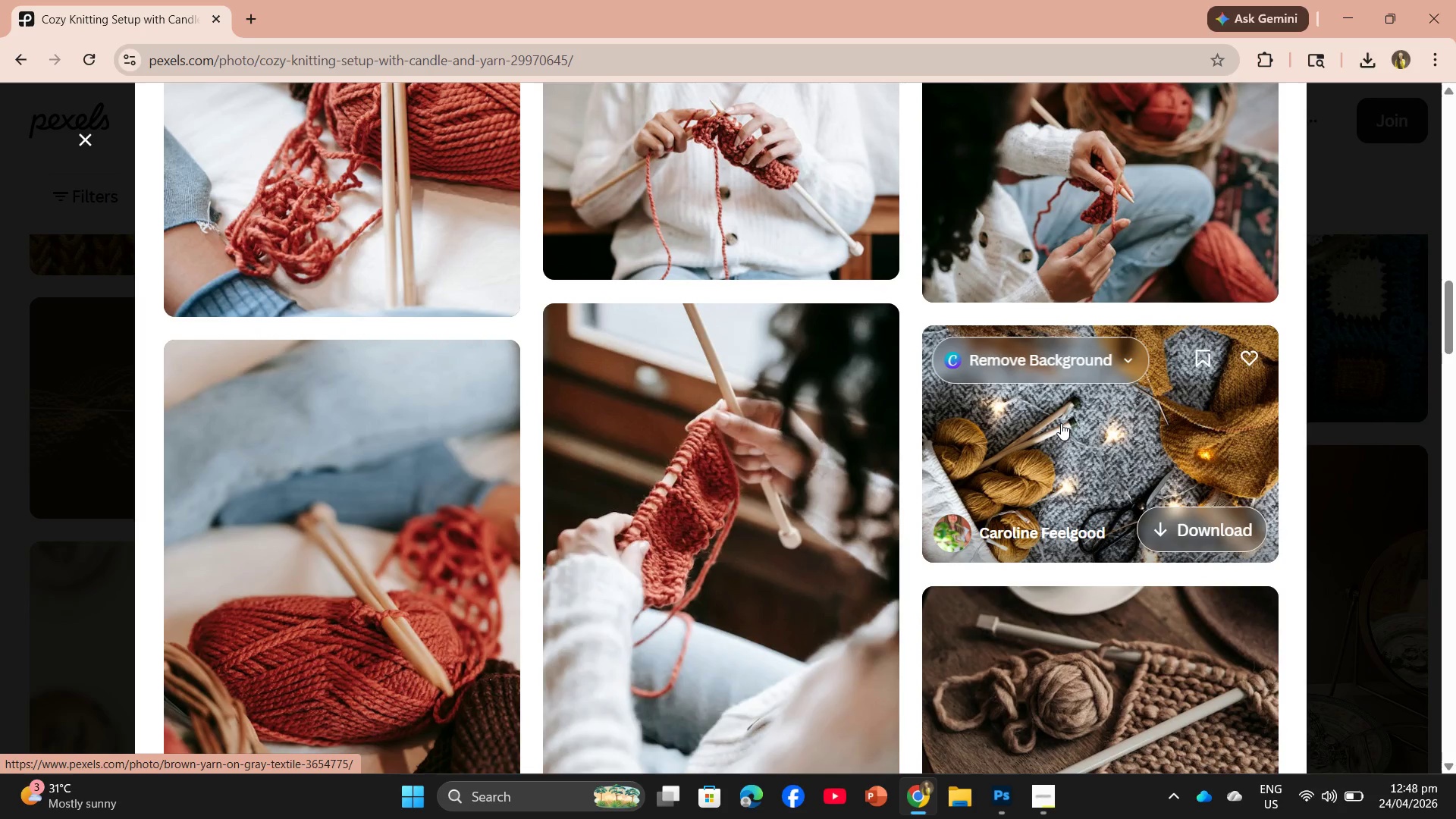 
left_click([1061, 423])
 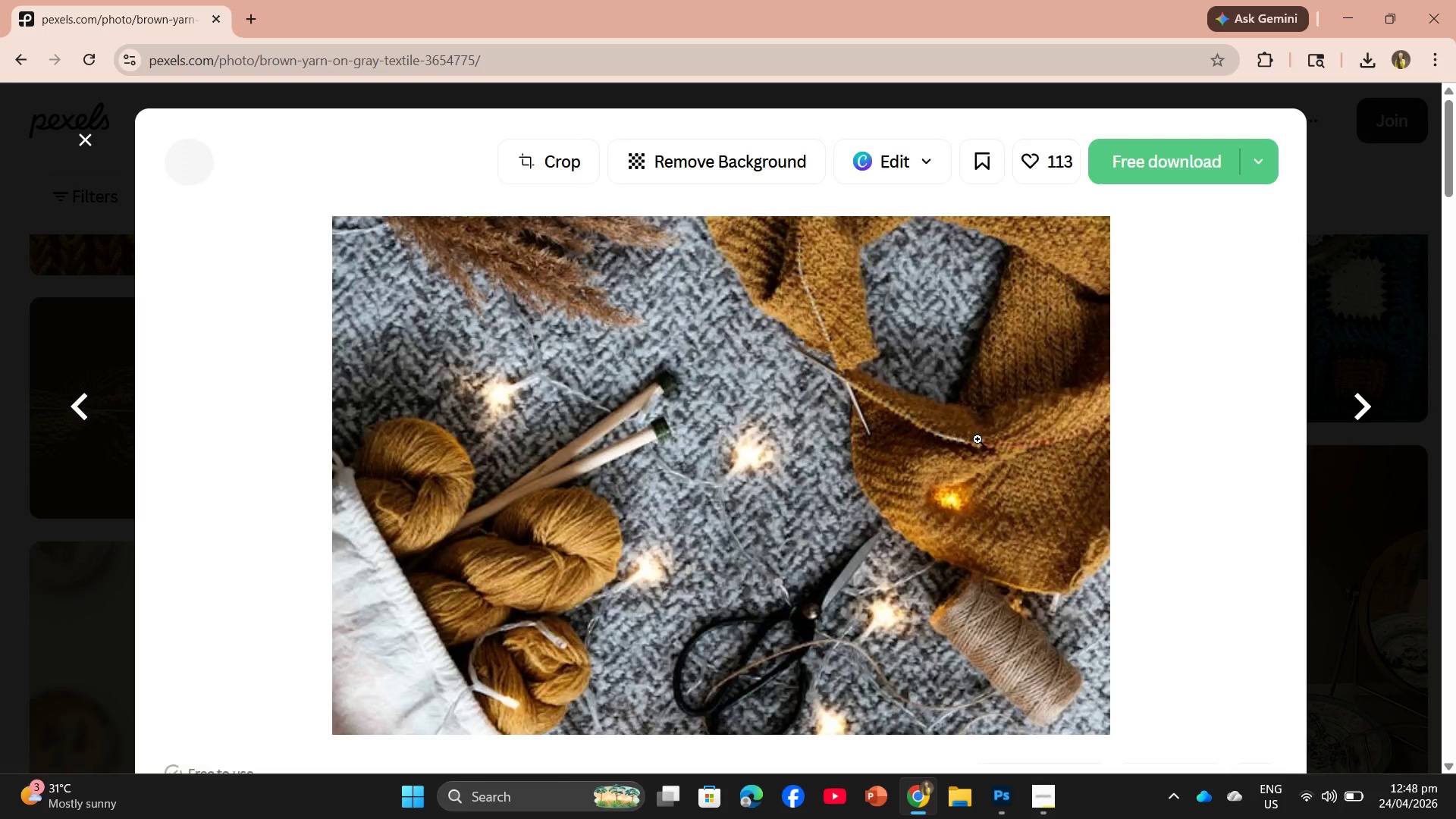 
scroll: coordinate [968, 432], scroll_direction: down, amount: 1.0
 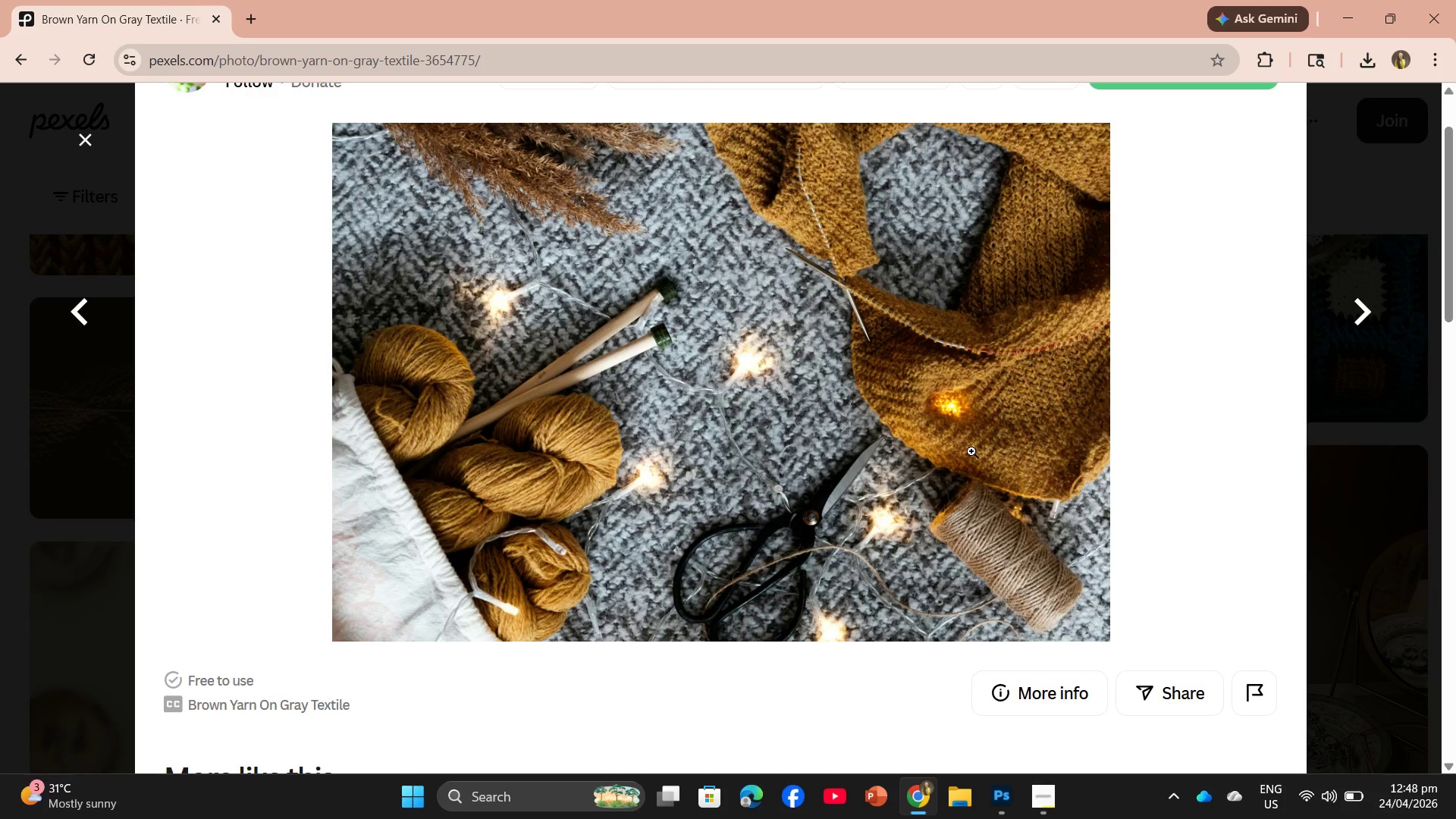 
scroll: coordinate [965, 444], scroll_direction: up, amount: 1.0
 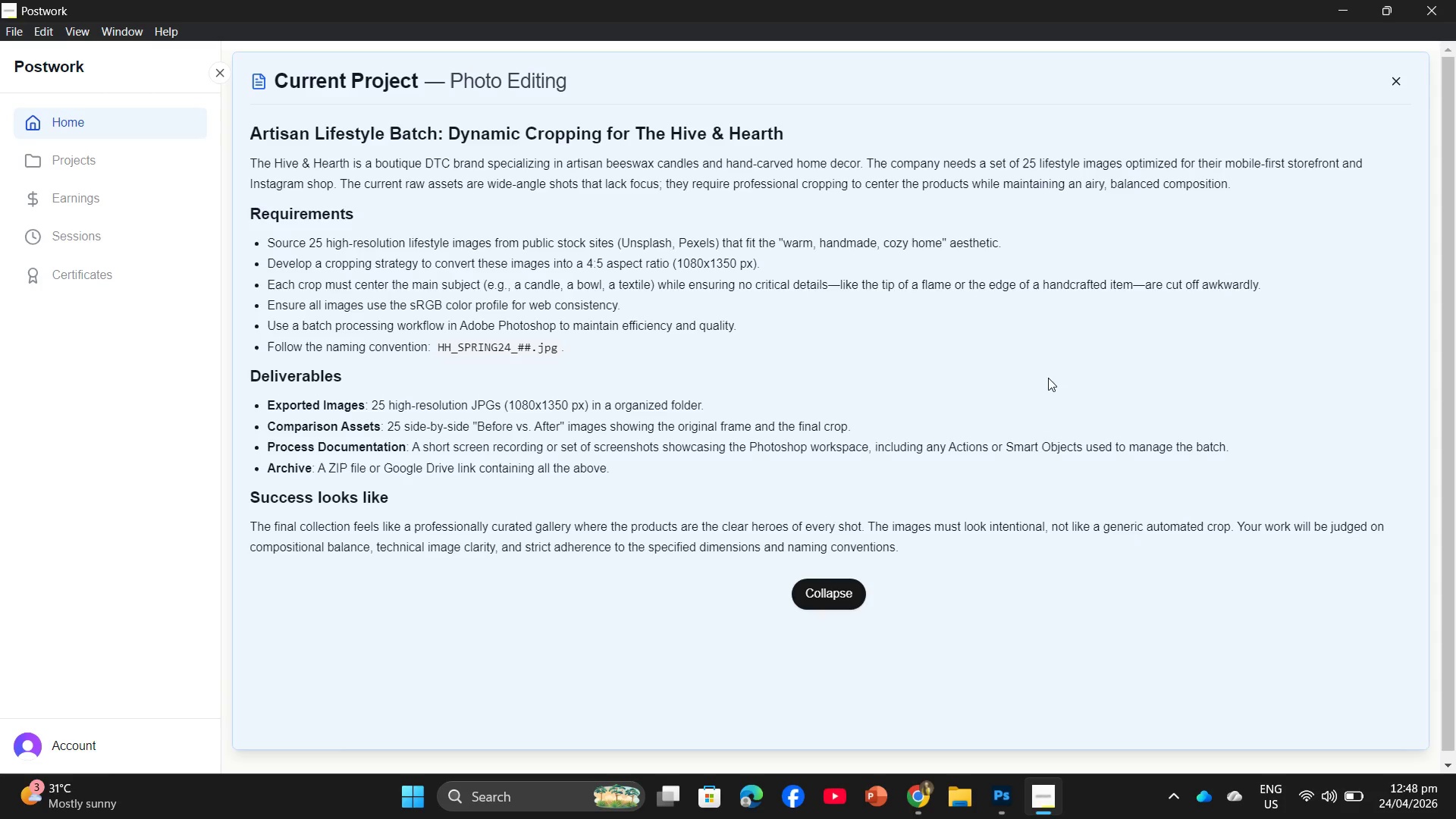 
wait(22.29)
 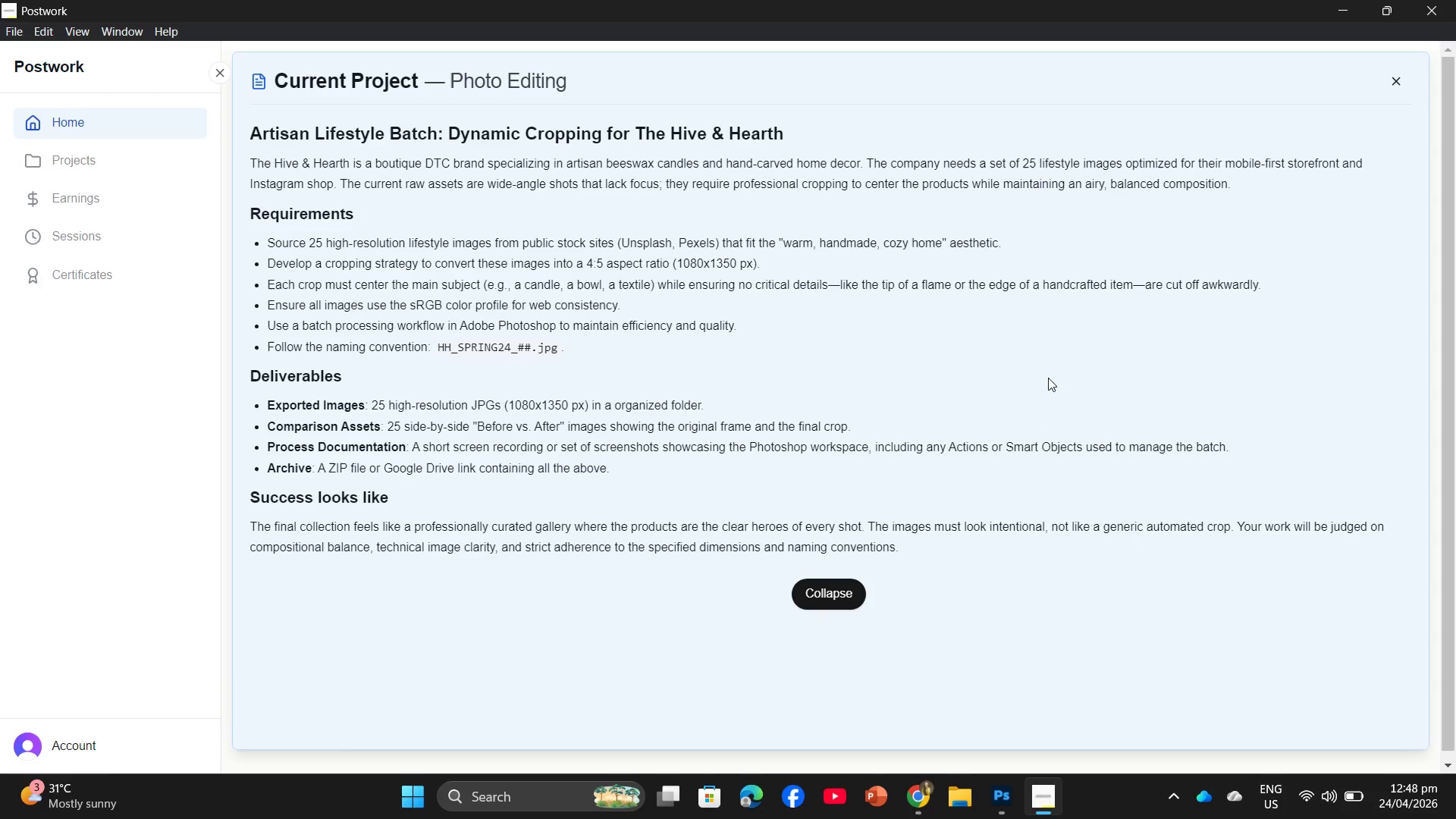 
left_click([918, 804])
 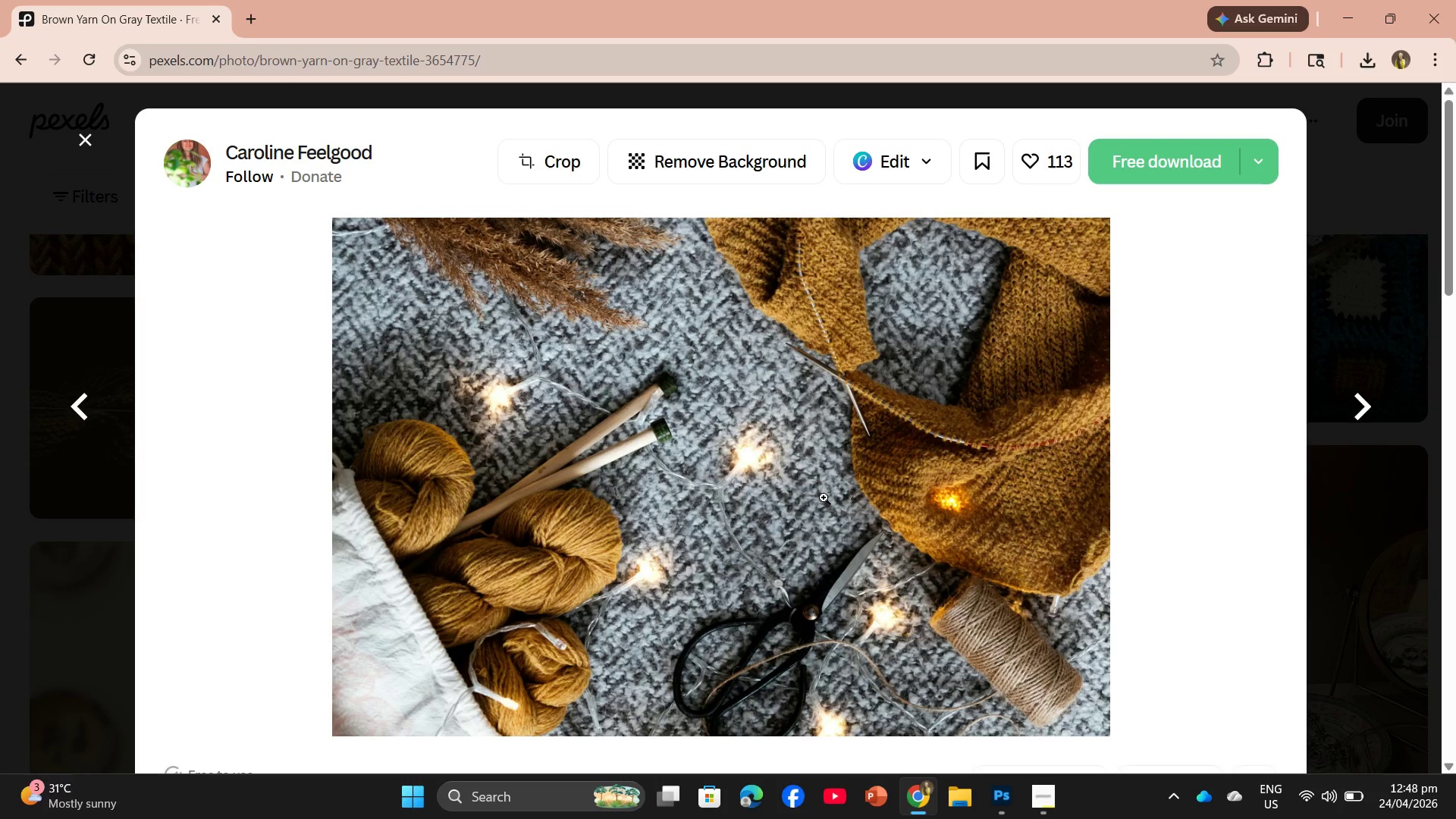 
wait(17.36)
 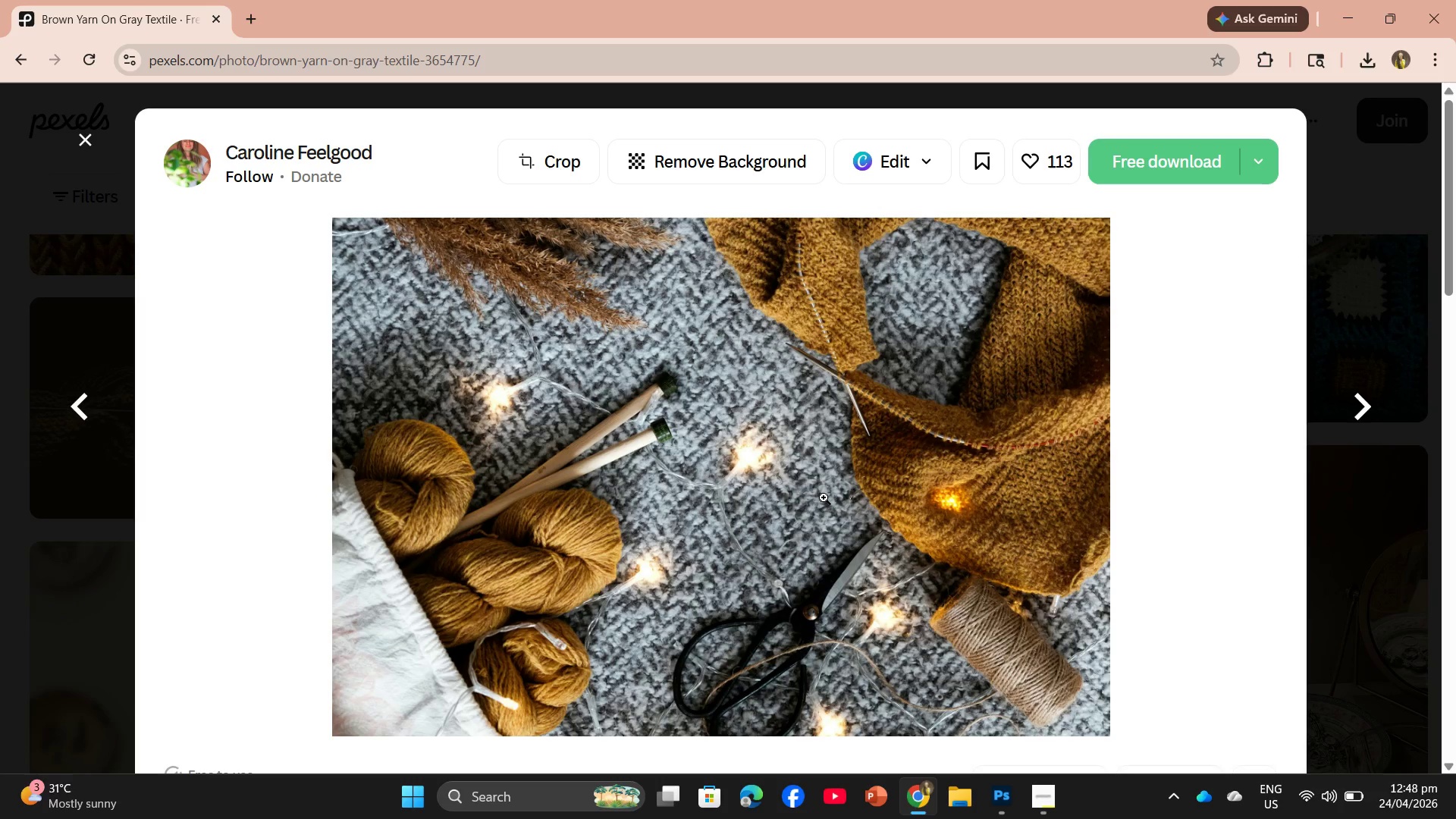 
left_click([1172, 182])
 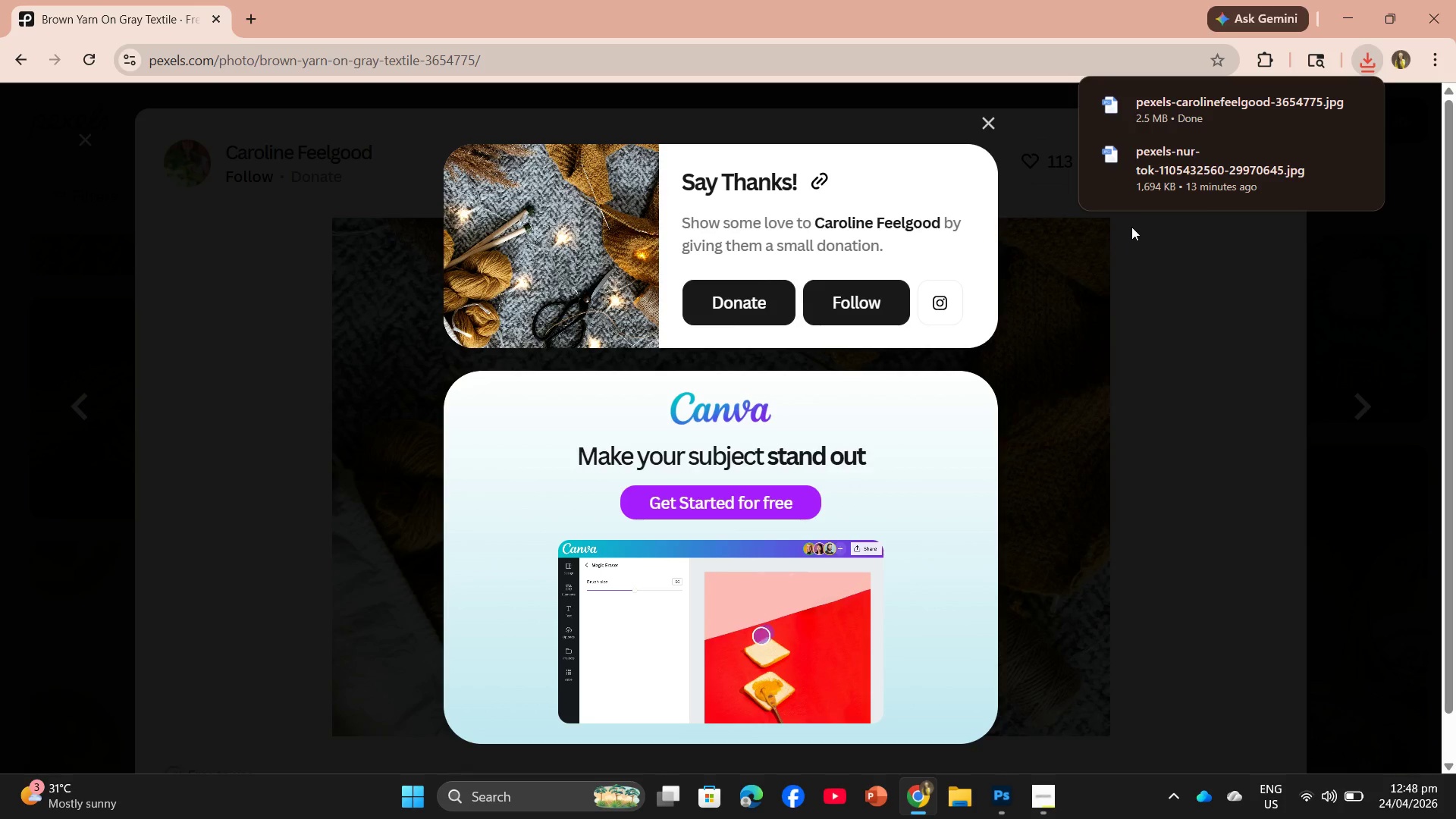 
wait(5.56)
 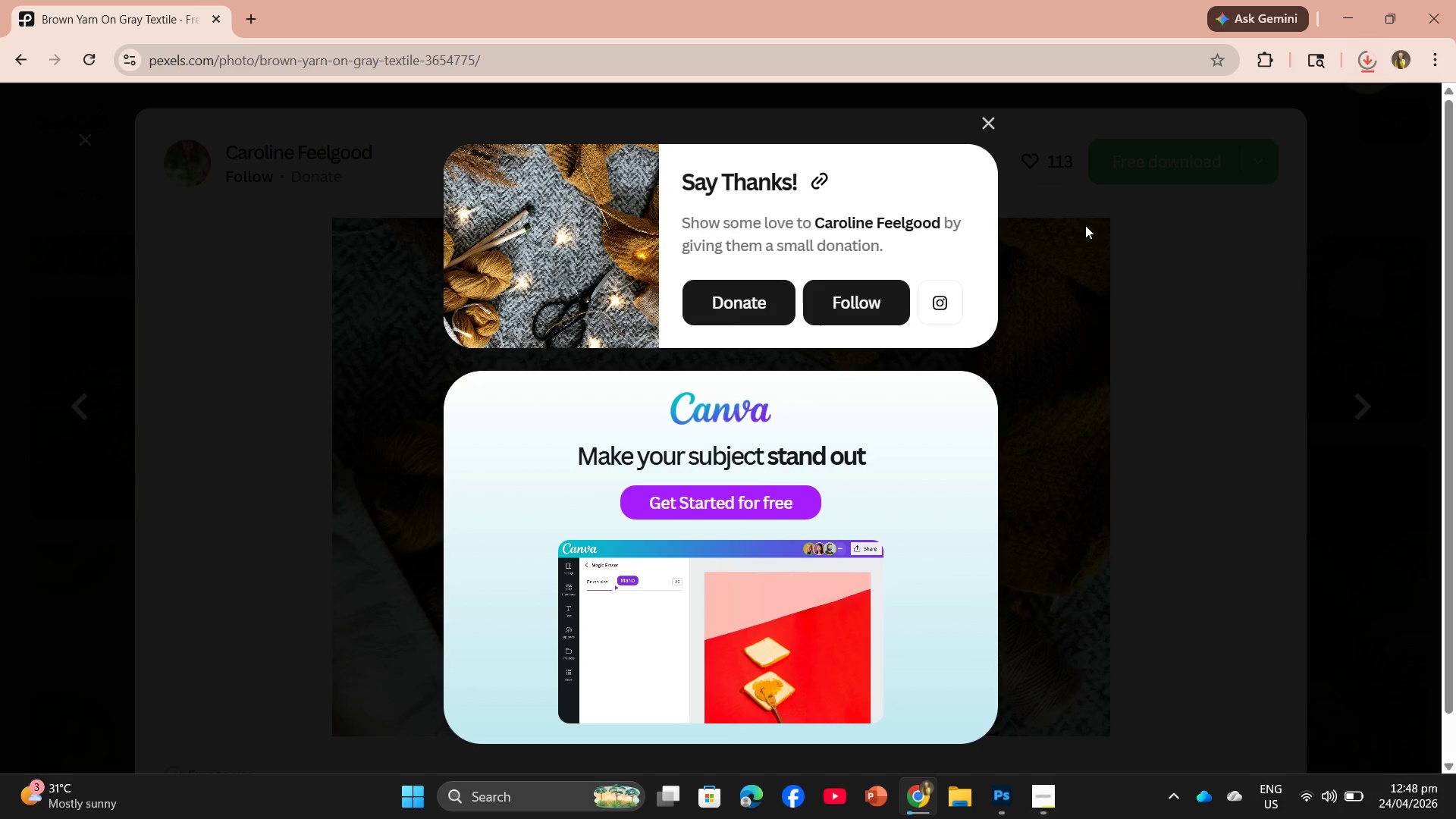 
left_click_drag(start_coordinate=[1192, 111], to_coordinate=[679, 570])
 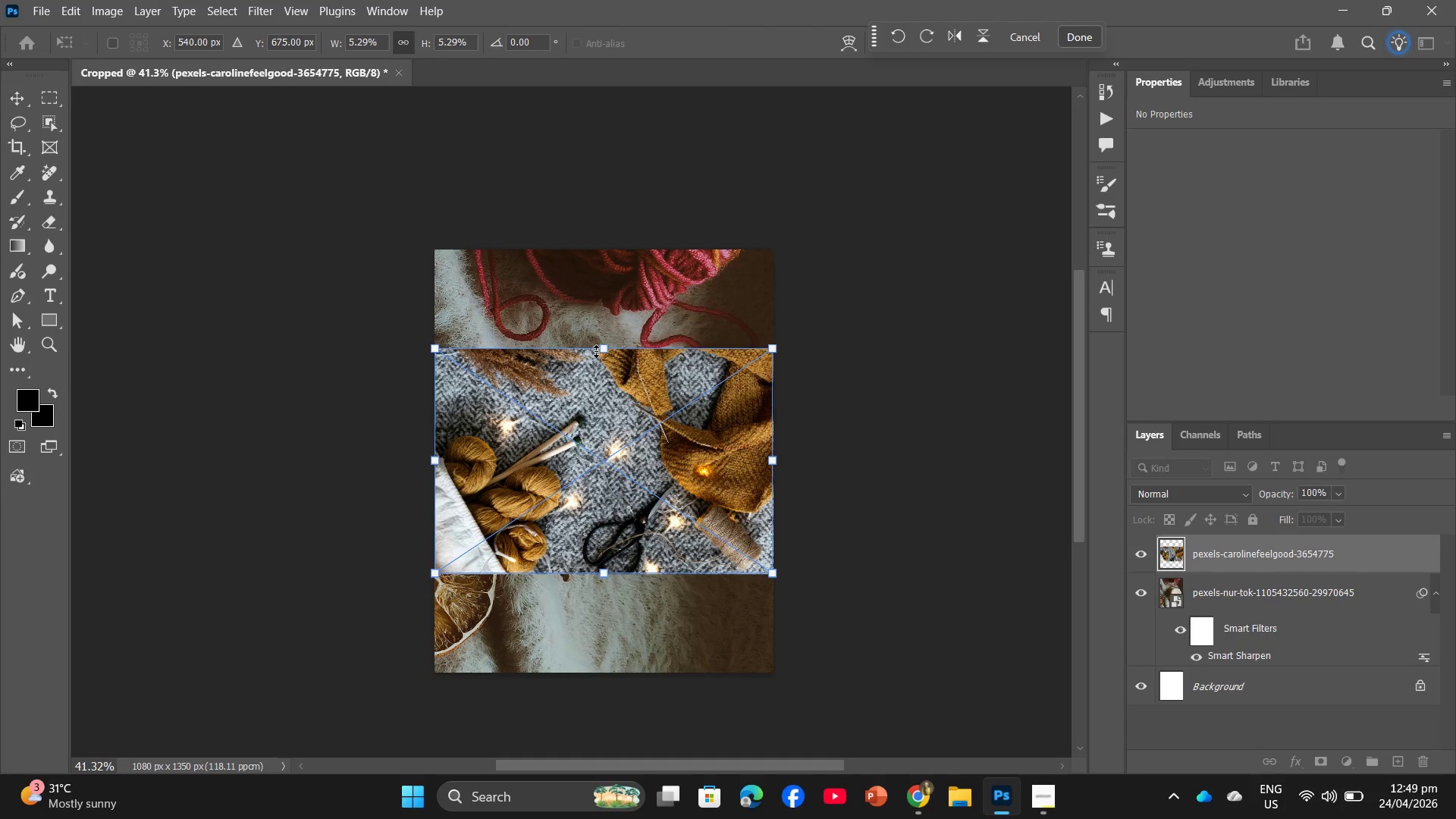 
wait(16.31)
 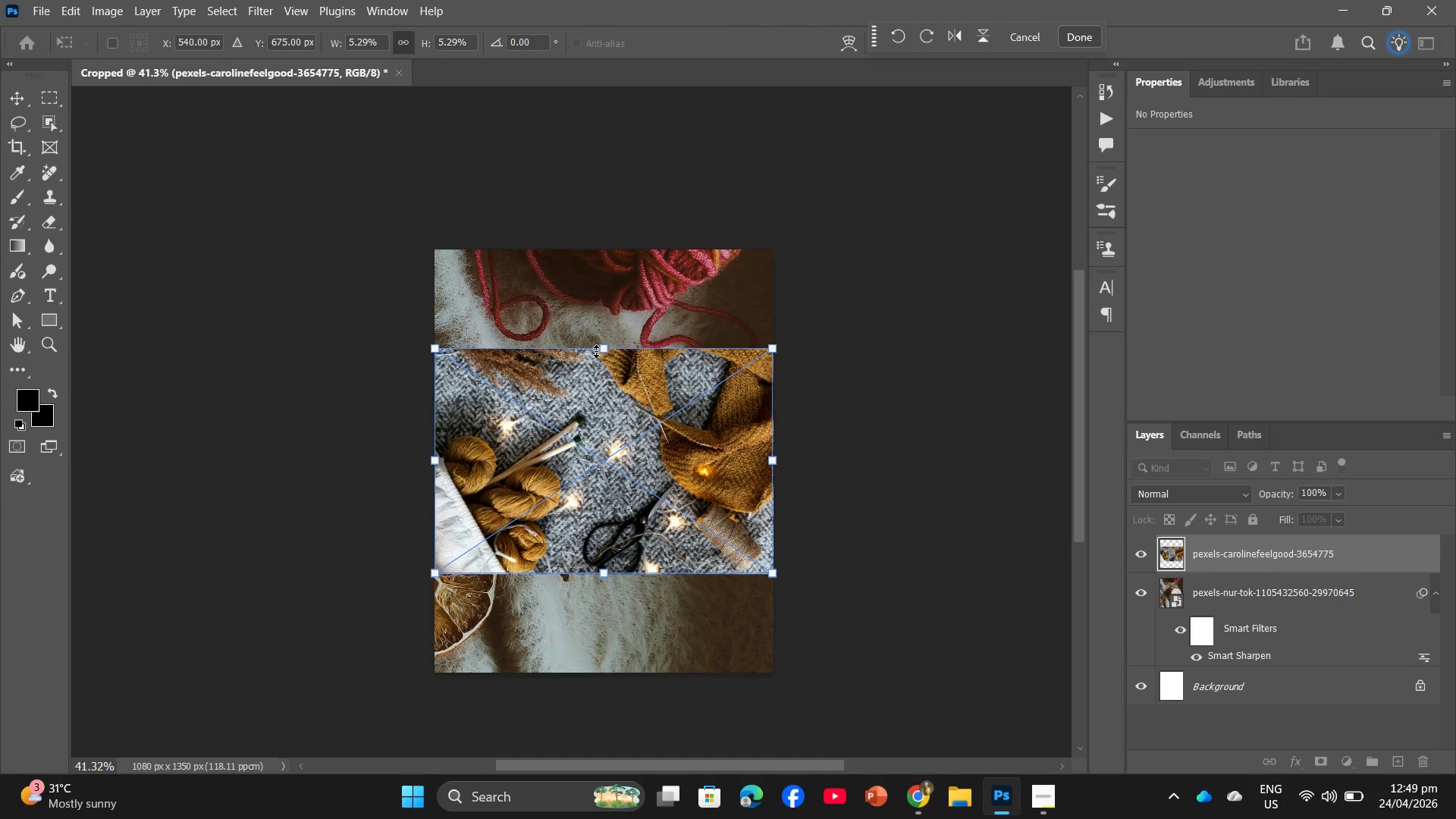 
left_click([1336, 804])
 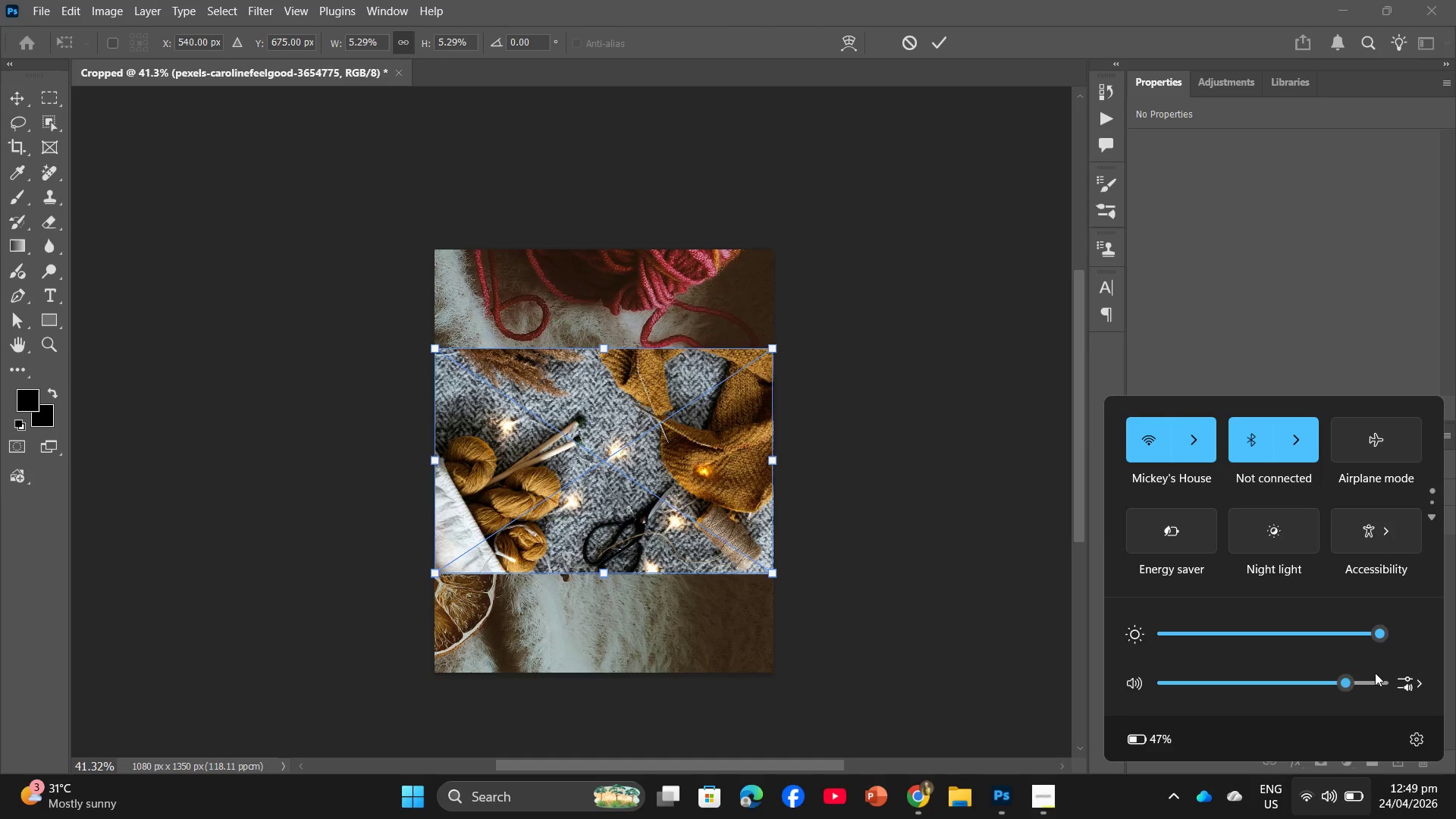 
left_click([804, 559])
 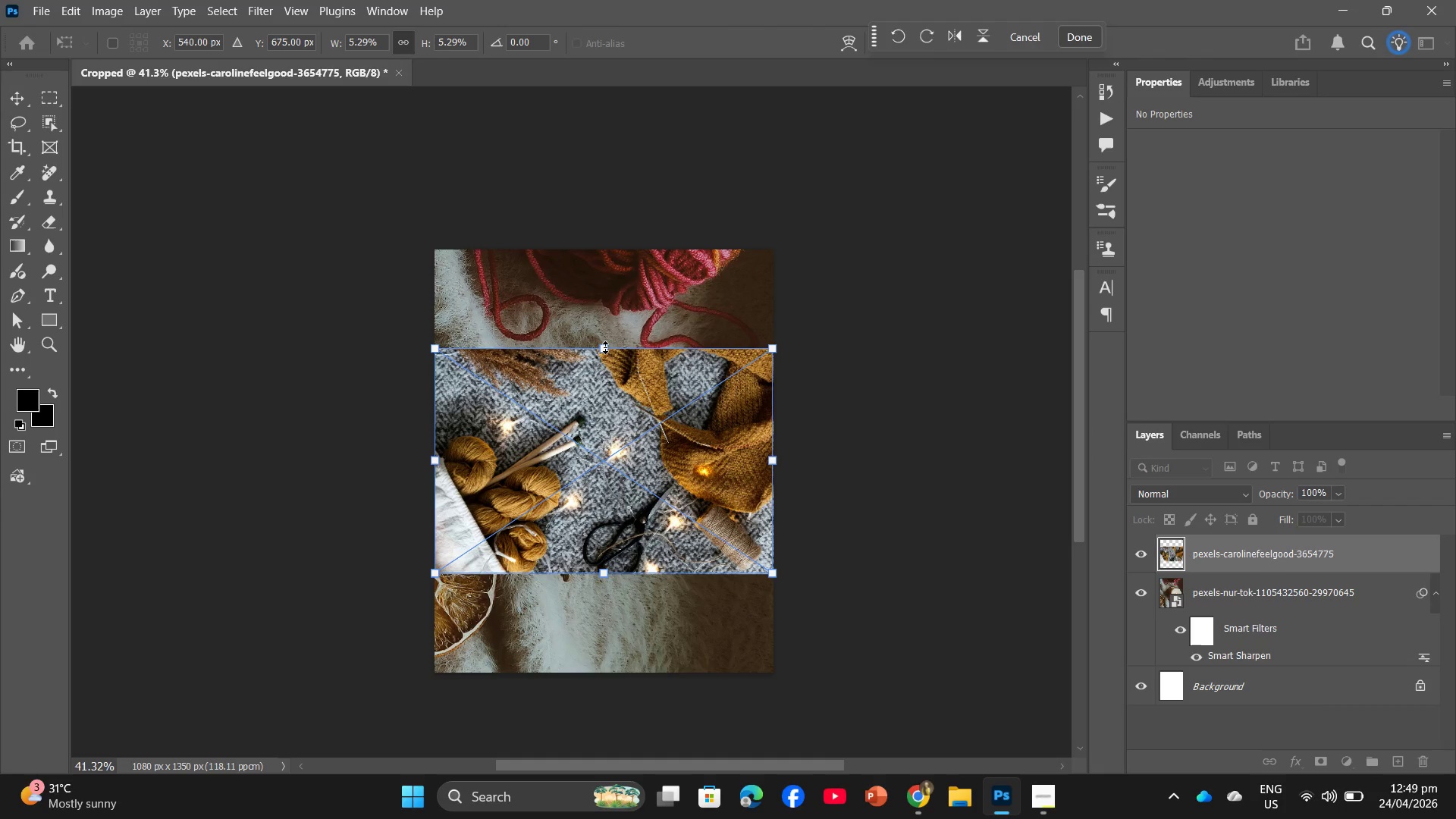 
left_click_drag(start_coordinate=[605, 347], to_coordinate=[610, 252])
 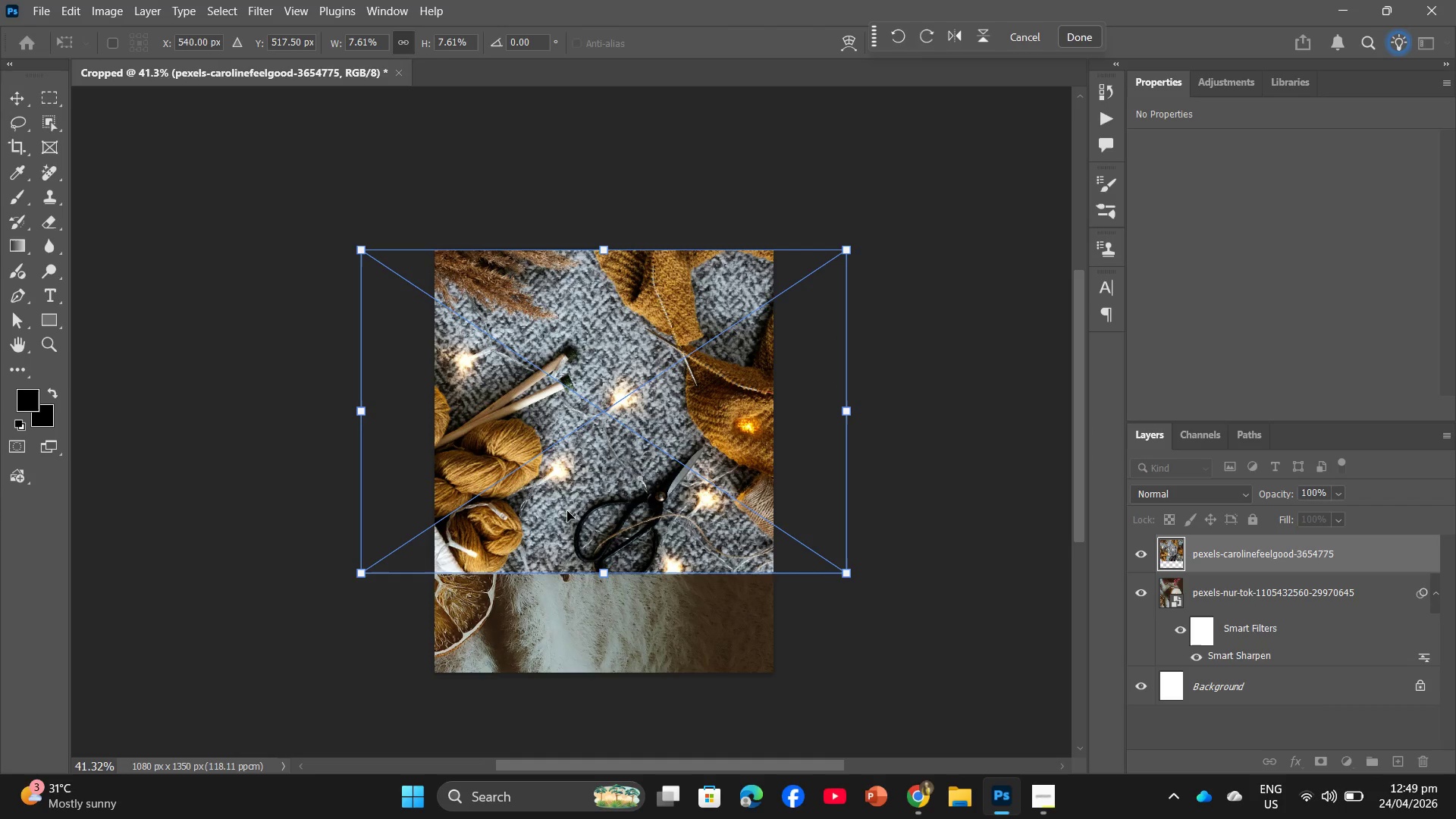 
hold_key(key=AltLeft, duration=0.78)
scroll: coordinate [512, 510], scroll_direction: up, amount: 5.0
 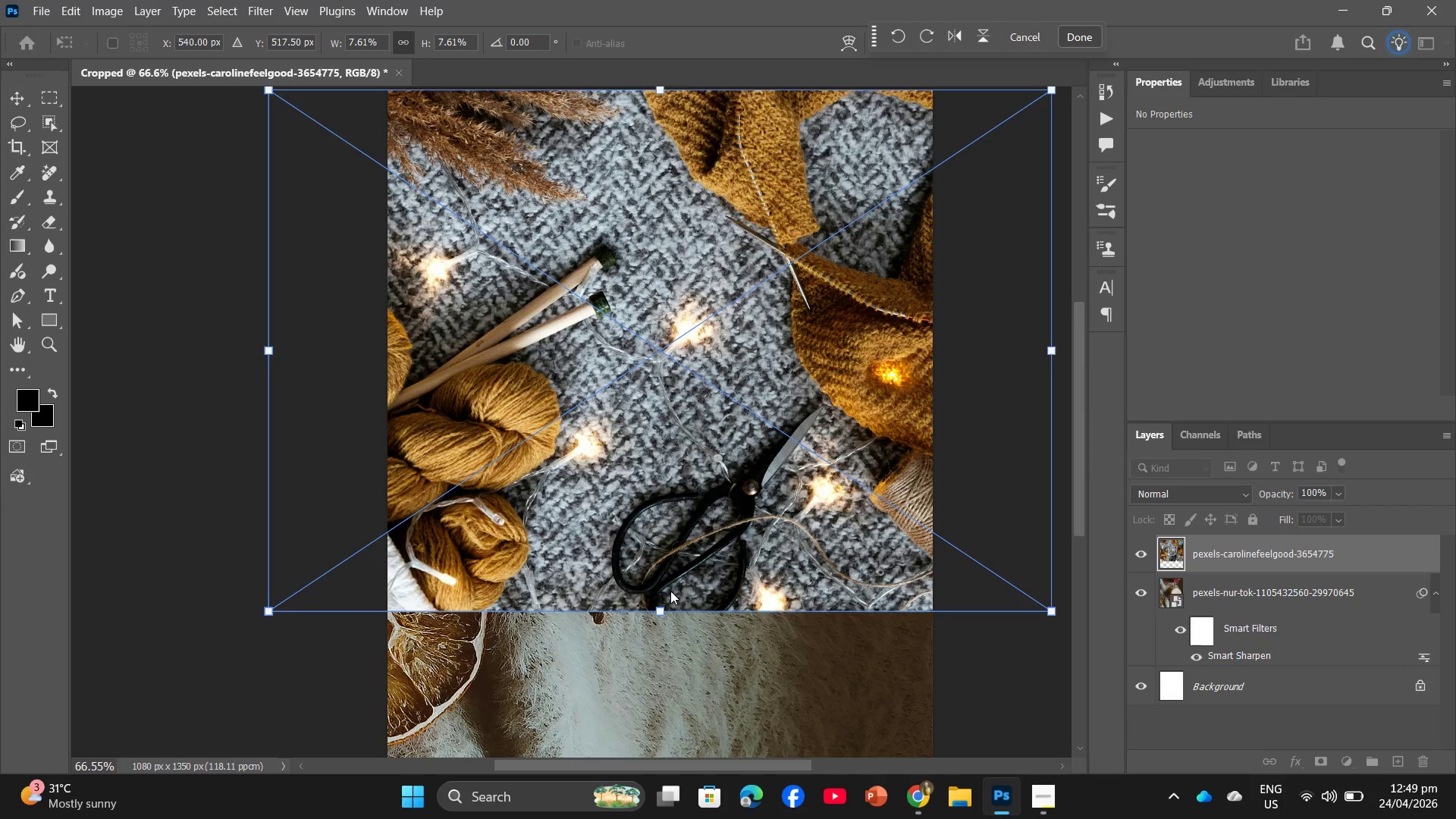 
hold_key(key=AltLeft, duration=0.45)
scroll: coordinate [670, 591], scroll_direction: down, amount: 2.0
 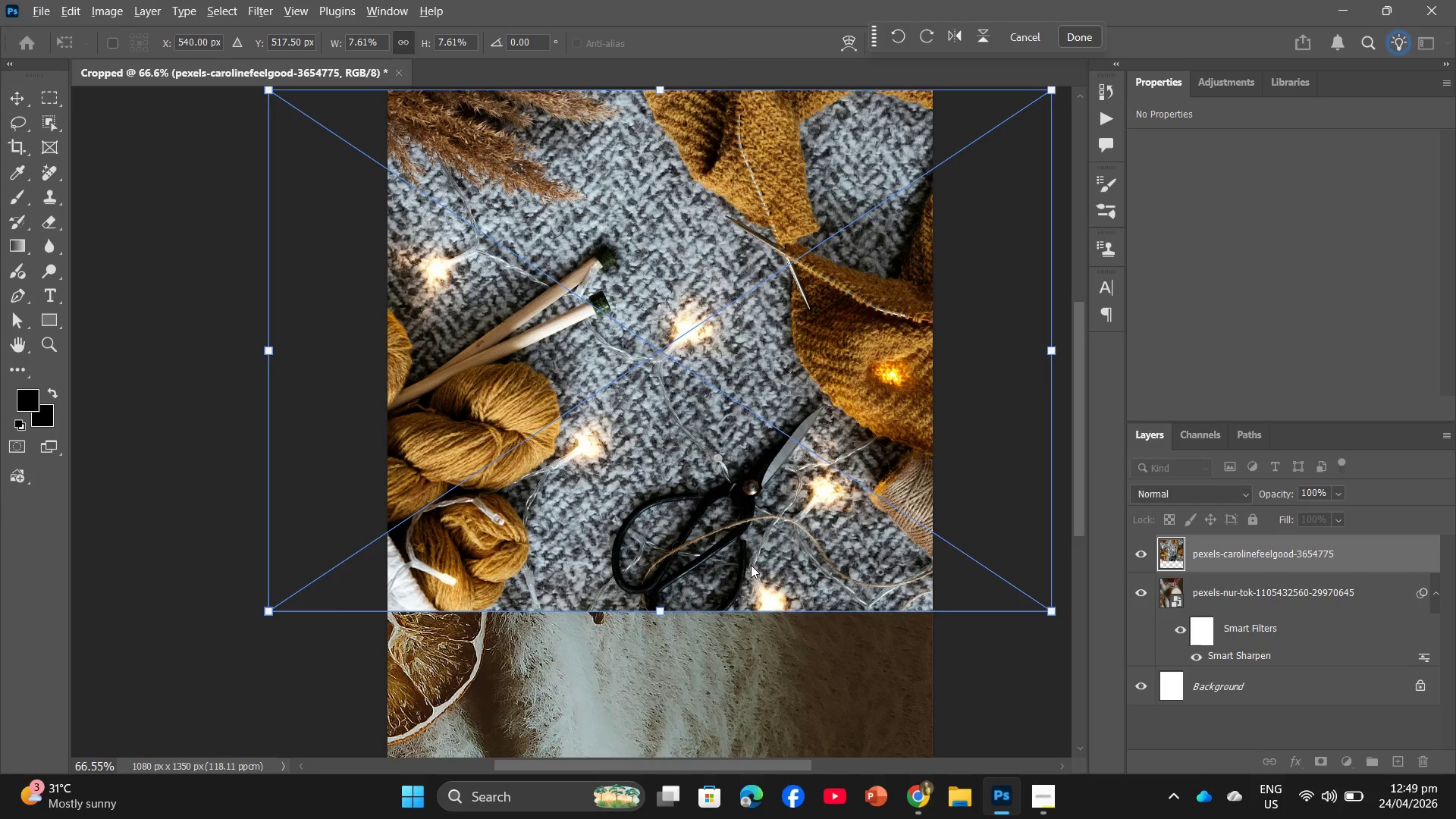 
hold_key(key=AltLeft, duration=0.64)
scroll: coordinate [718, 544], scroll_direction: down, amount: 3.0
 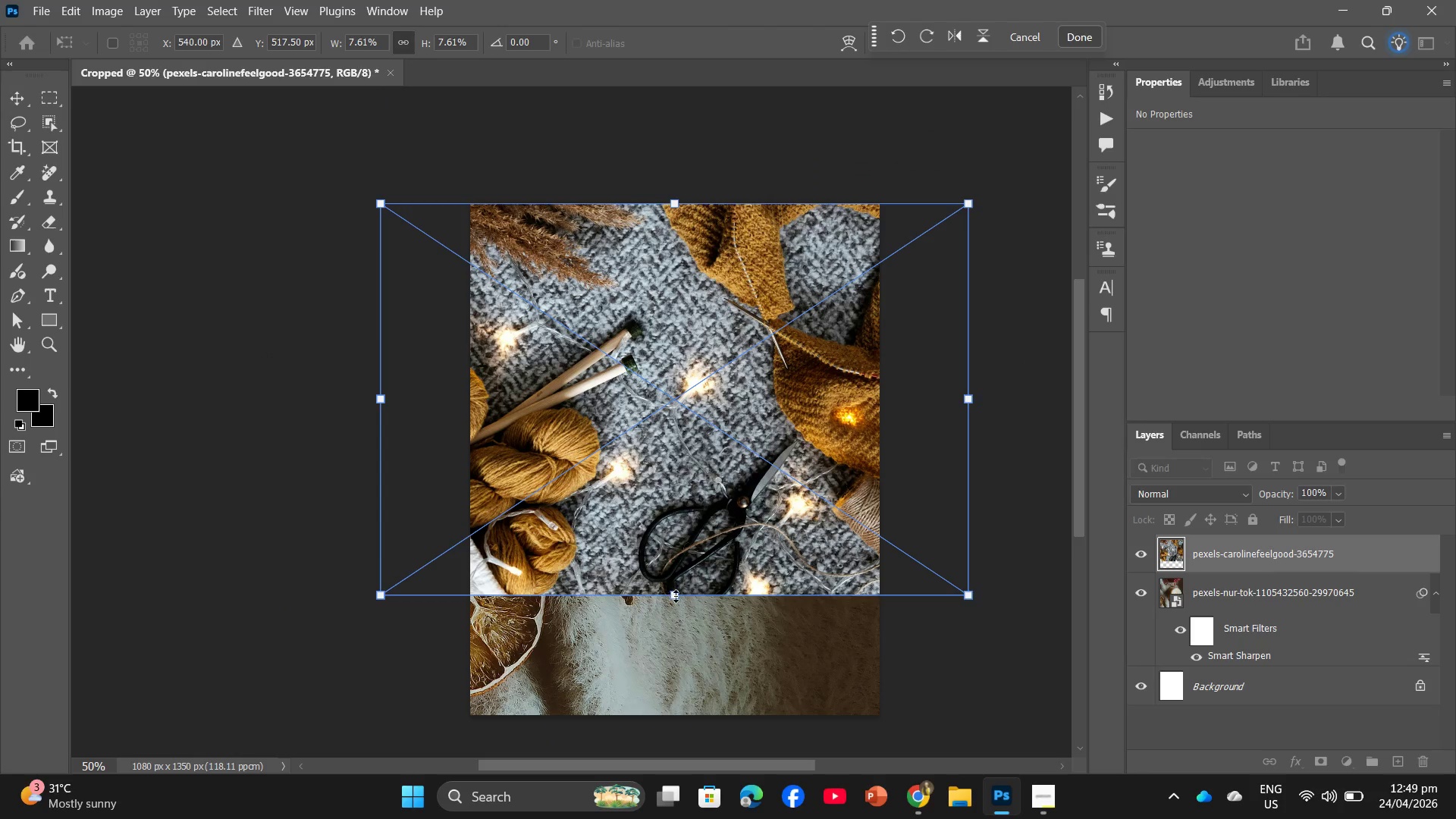 
left_click_drag(start_coordinate=[680, 593], to_coordinate=[678, 713])
 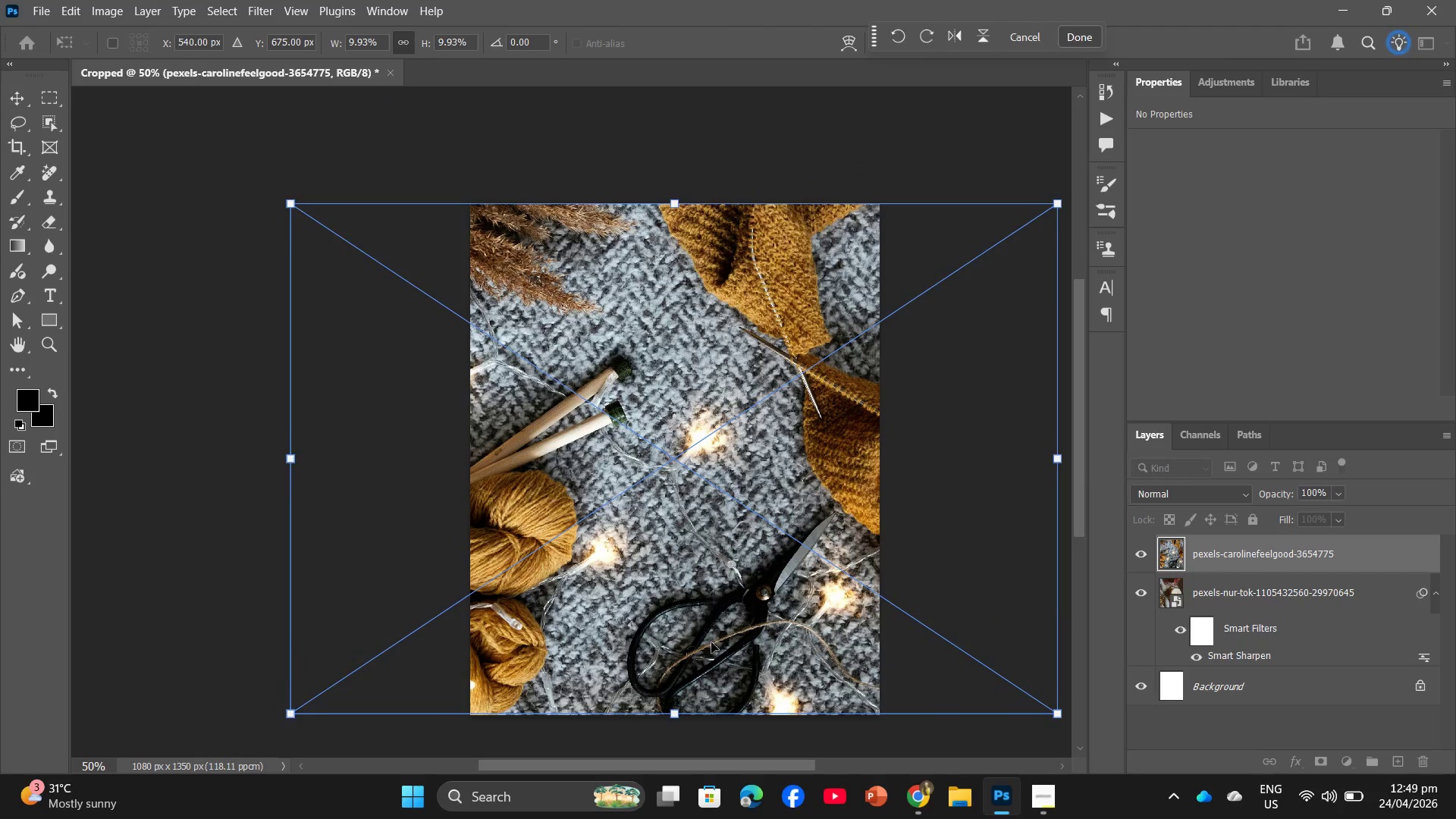 
left_click_drag(start_coordinate=[711, 642], to_coordinate=[649, 635])
 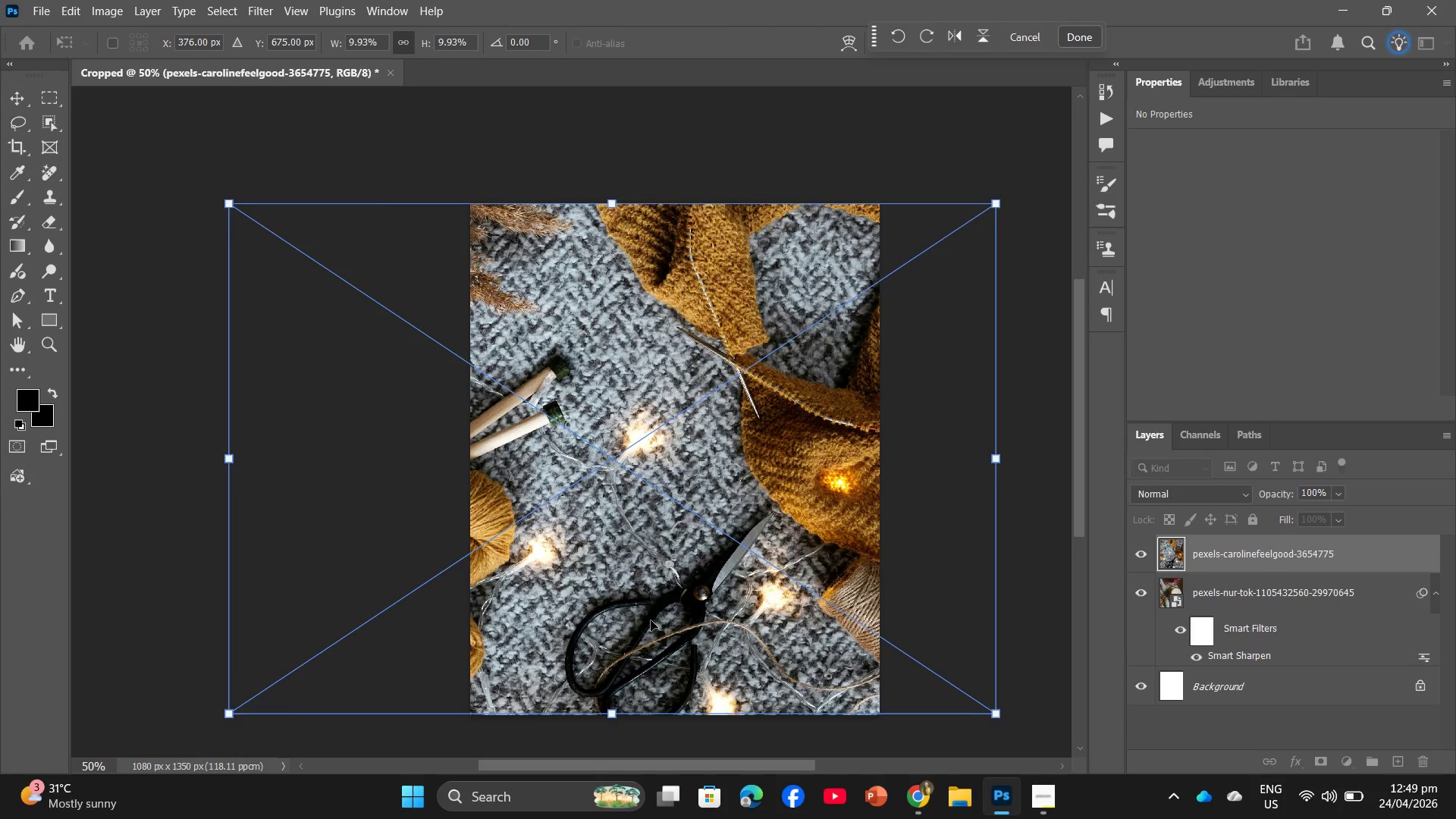 
key(Enter)
 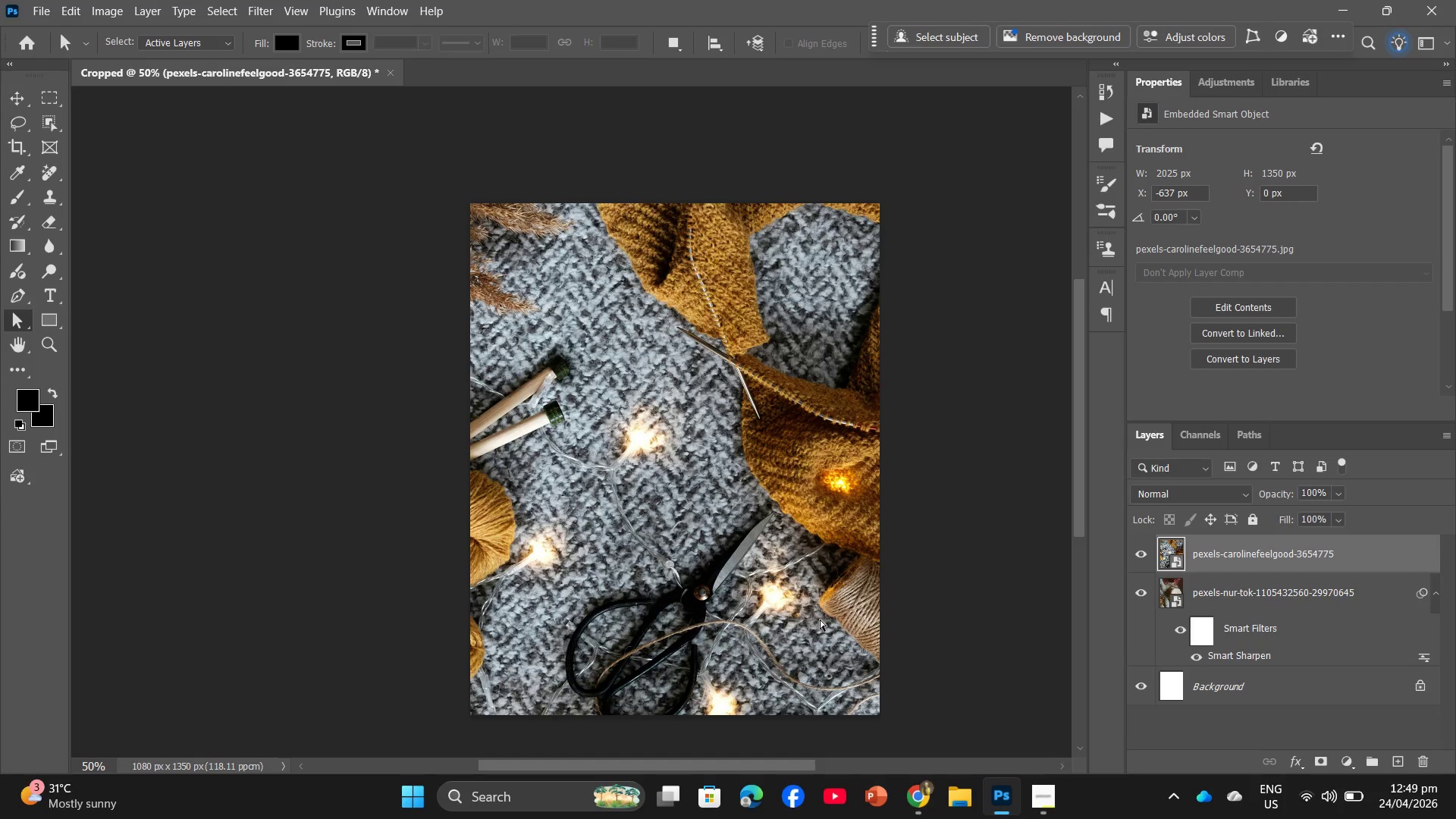 
left_click([820, 620])
 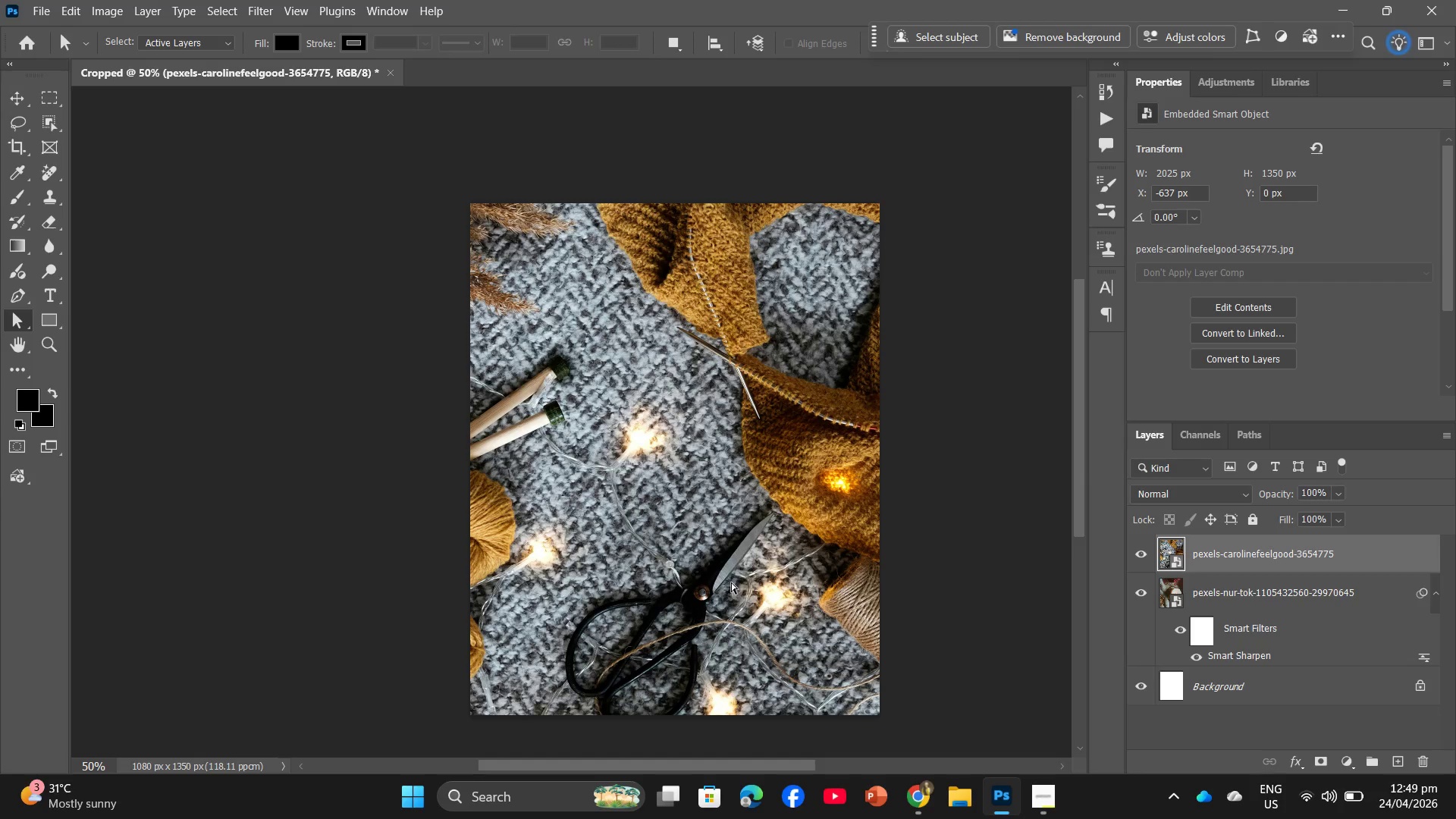 
key(Control+T)
 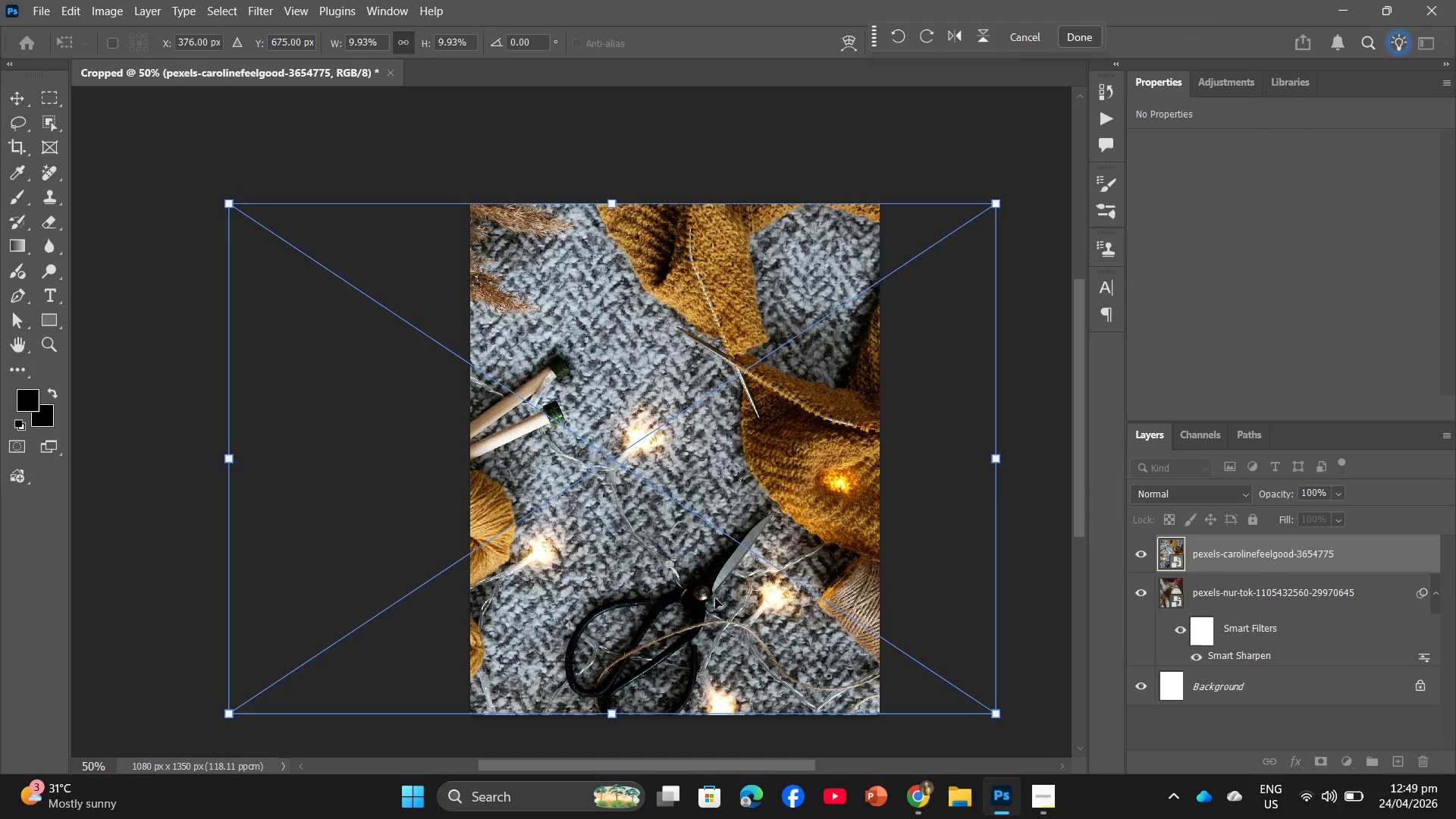 
left_click_drag(start_coordinate=[716, 597], to_coordinate=[639, 592])
 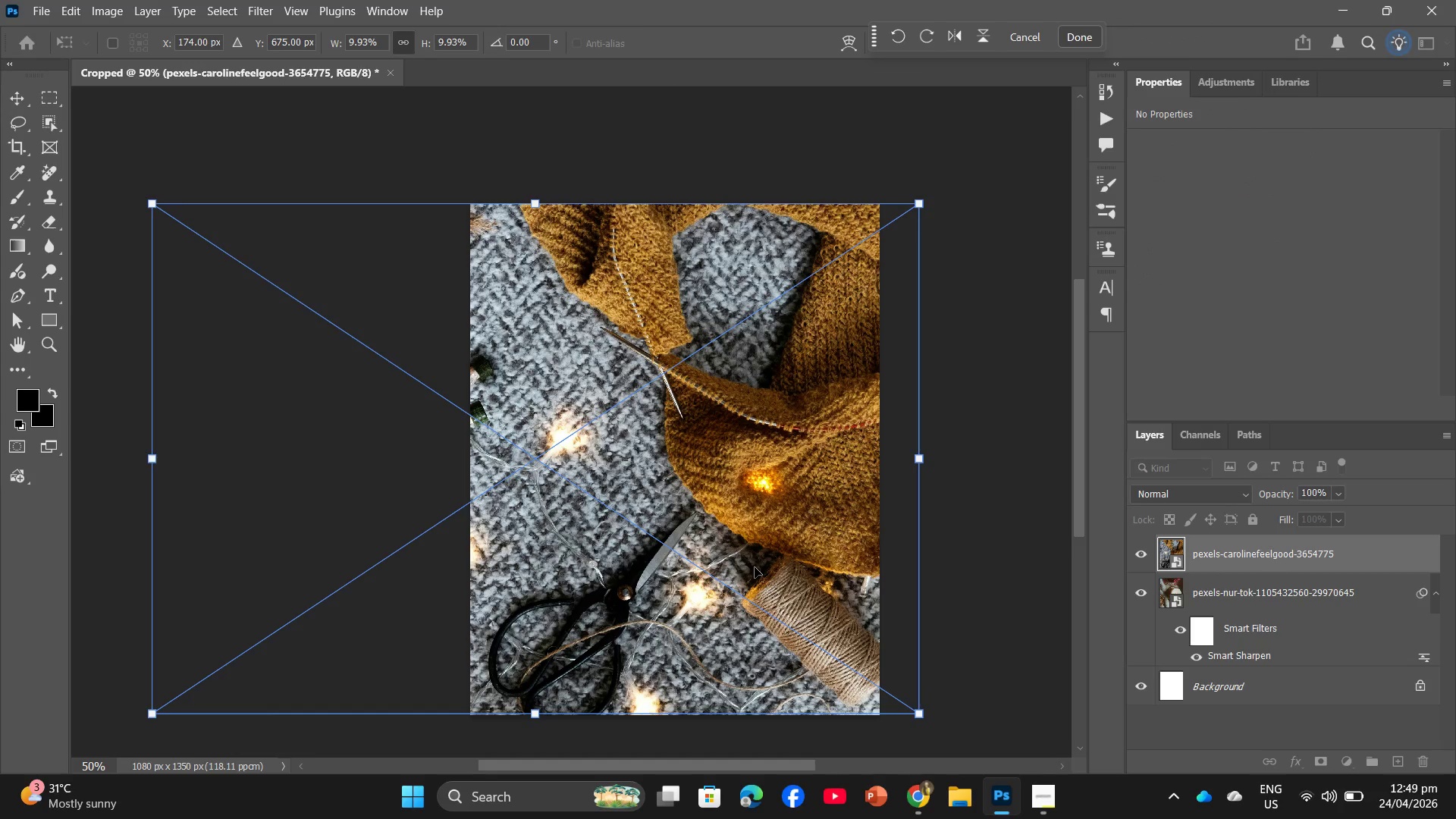 
key(Enter)
 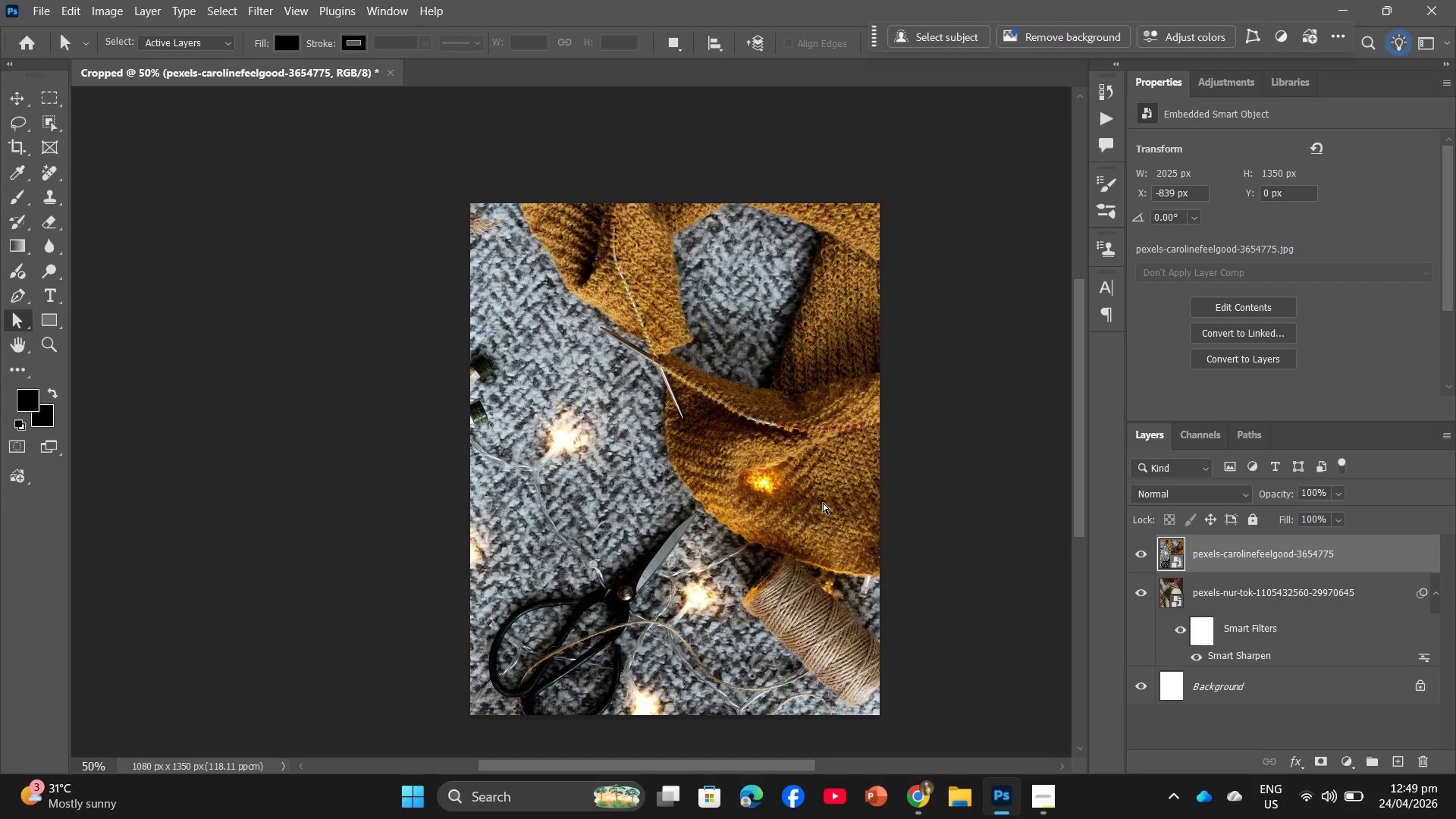 
wait(13.06)
 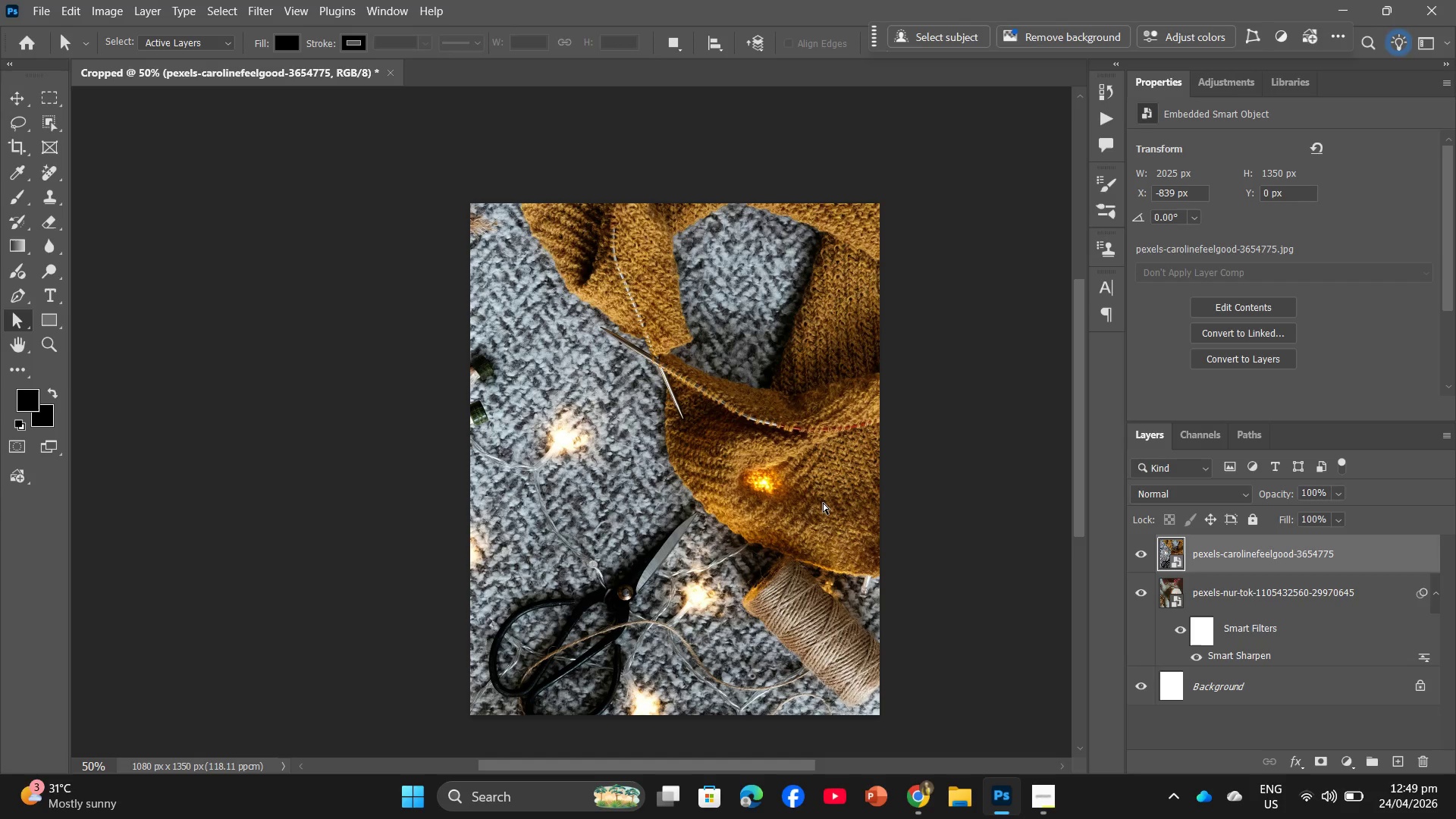 
hold_key(key=ControlLeft, duration=0.39)
 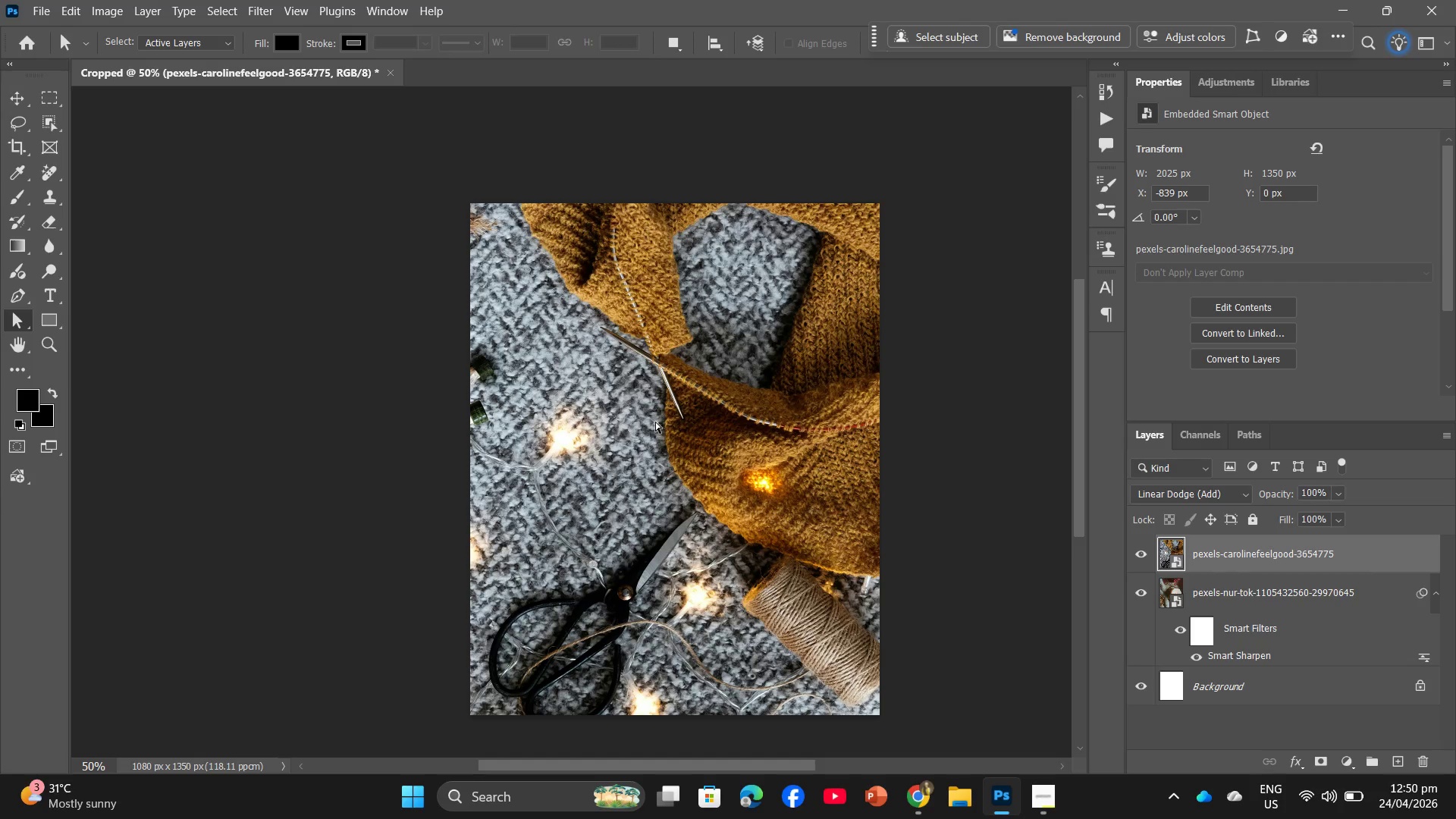 
hold_key(key=AltLeft, duration=0.81)
 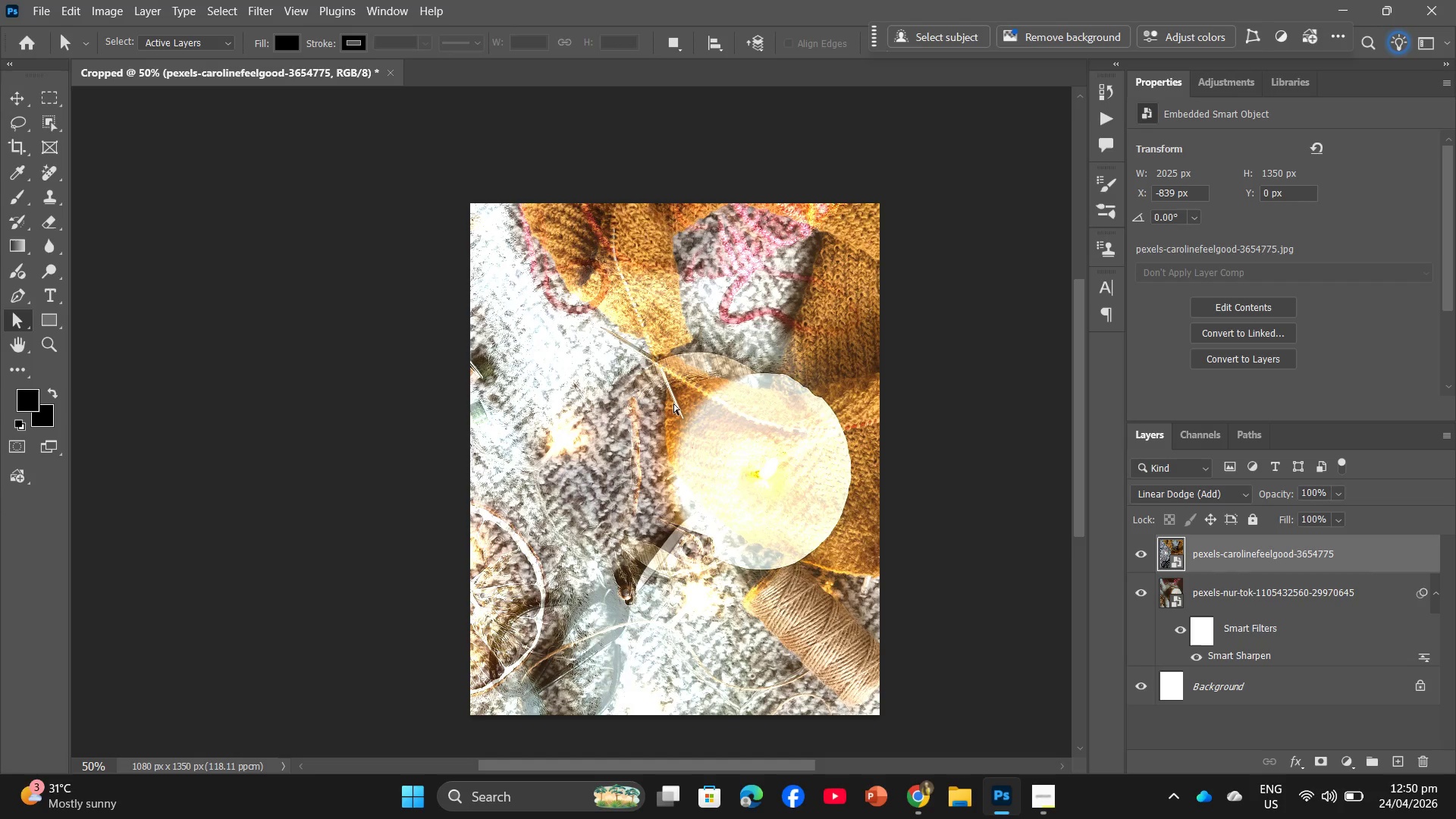 
hold_key(key=ShiftLeft, duration=0.78)
 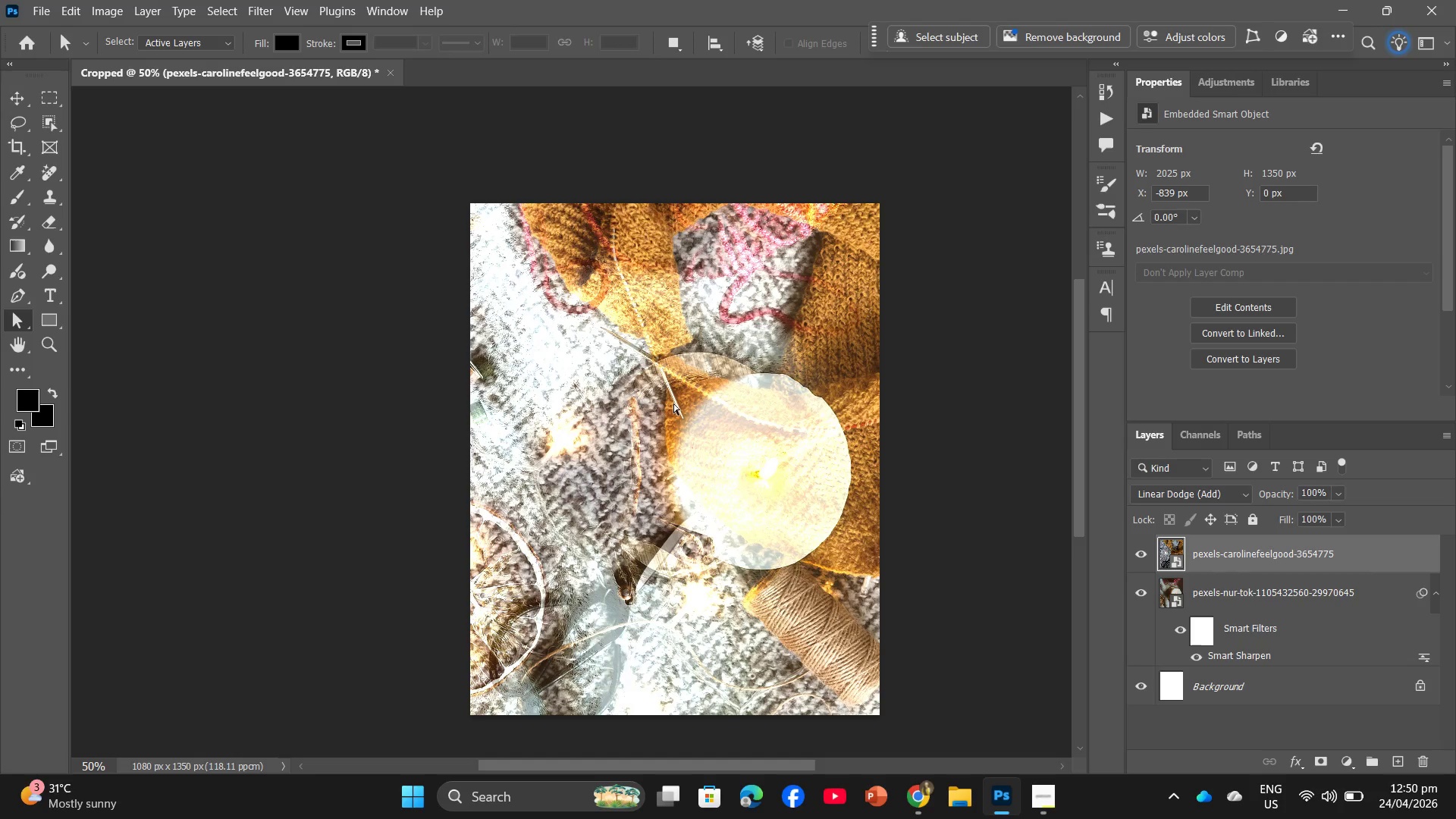 
hold_key(key=W, duration=0.34)
 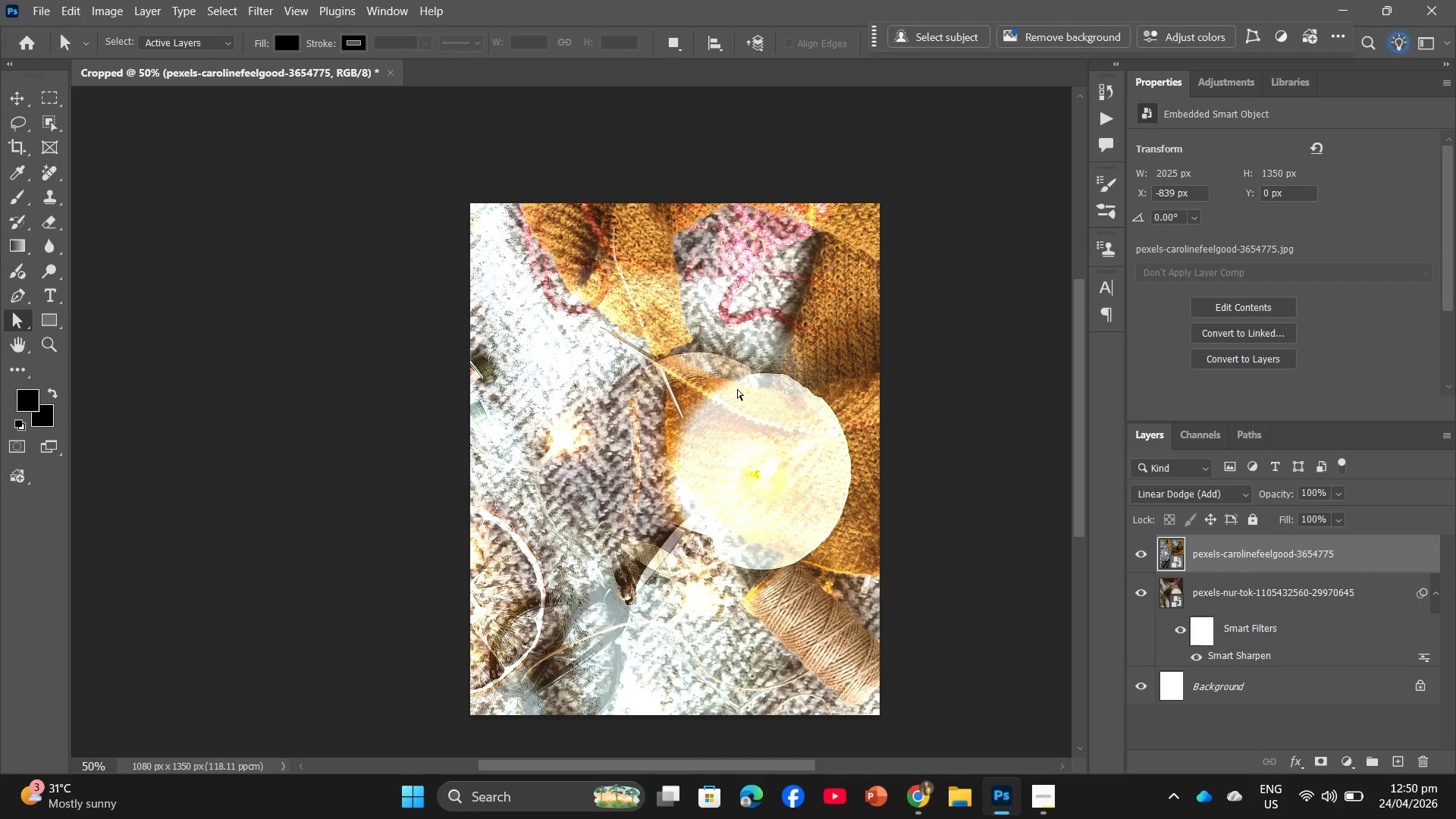 
key(Control+Z)
 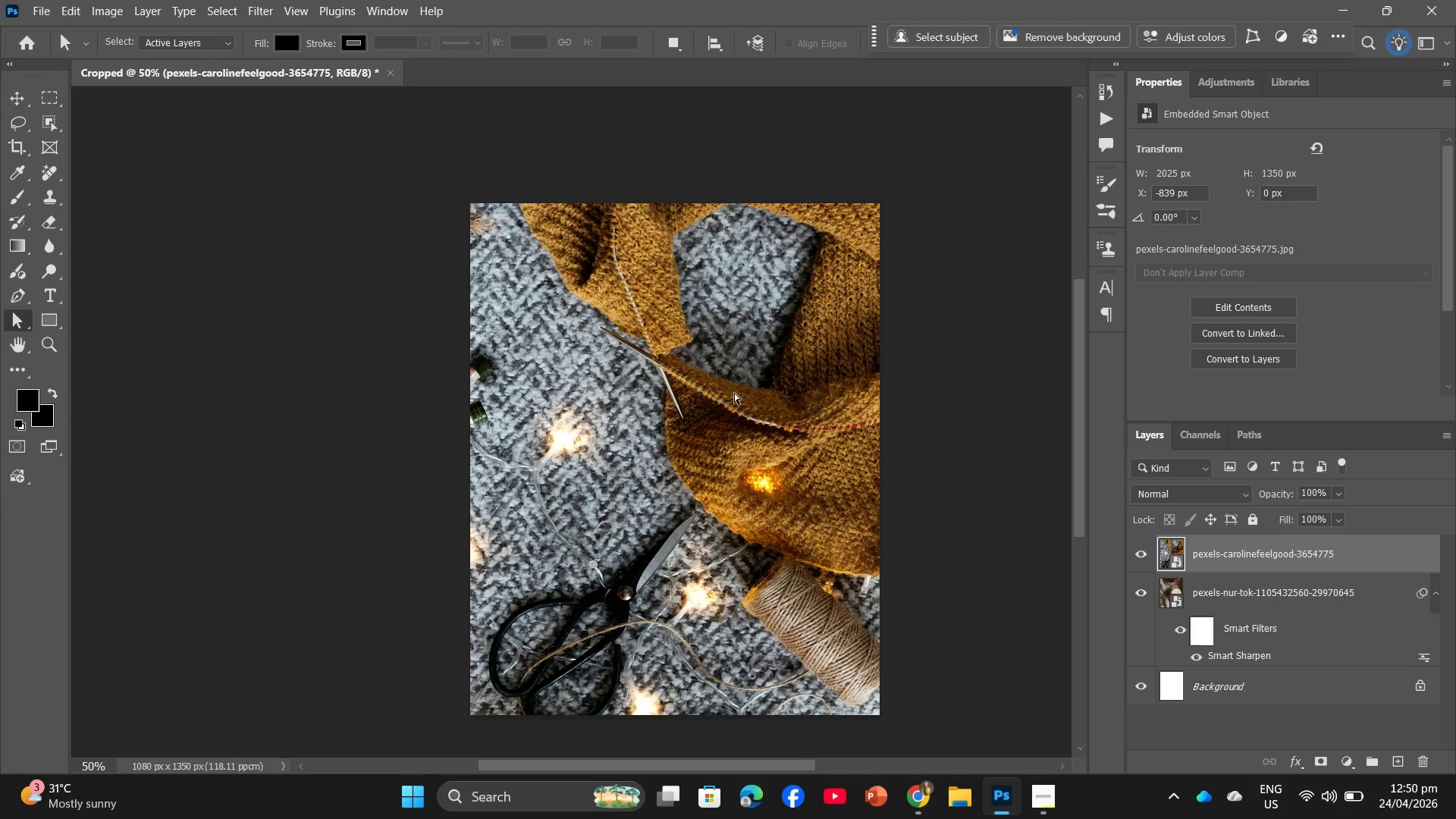 
hold_key(key=AltLeft, duration=0.67)
 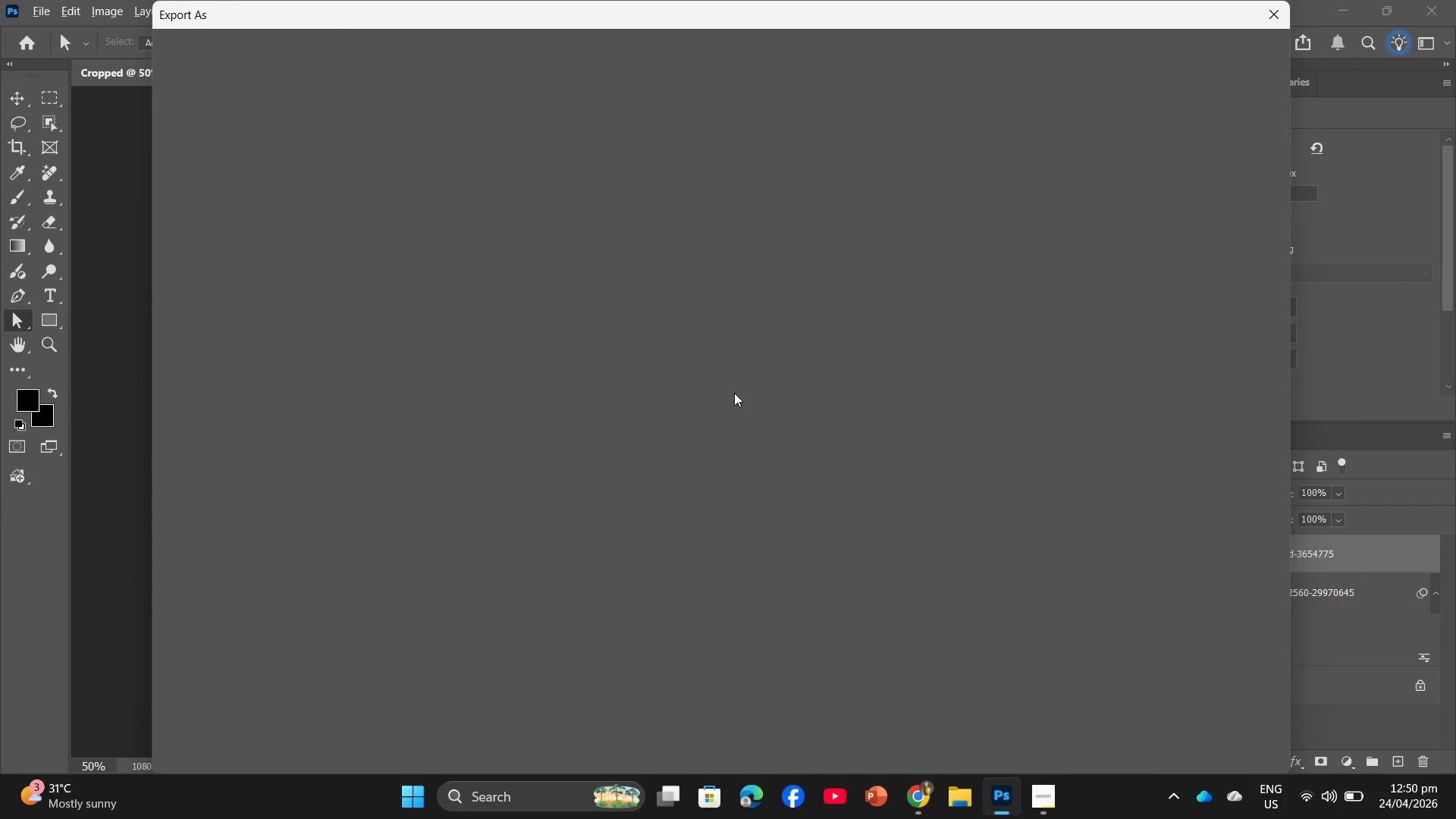 
hold_key(key=ControlLeft, duration=0.73)
 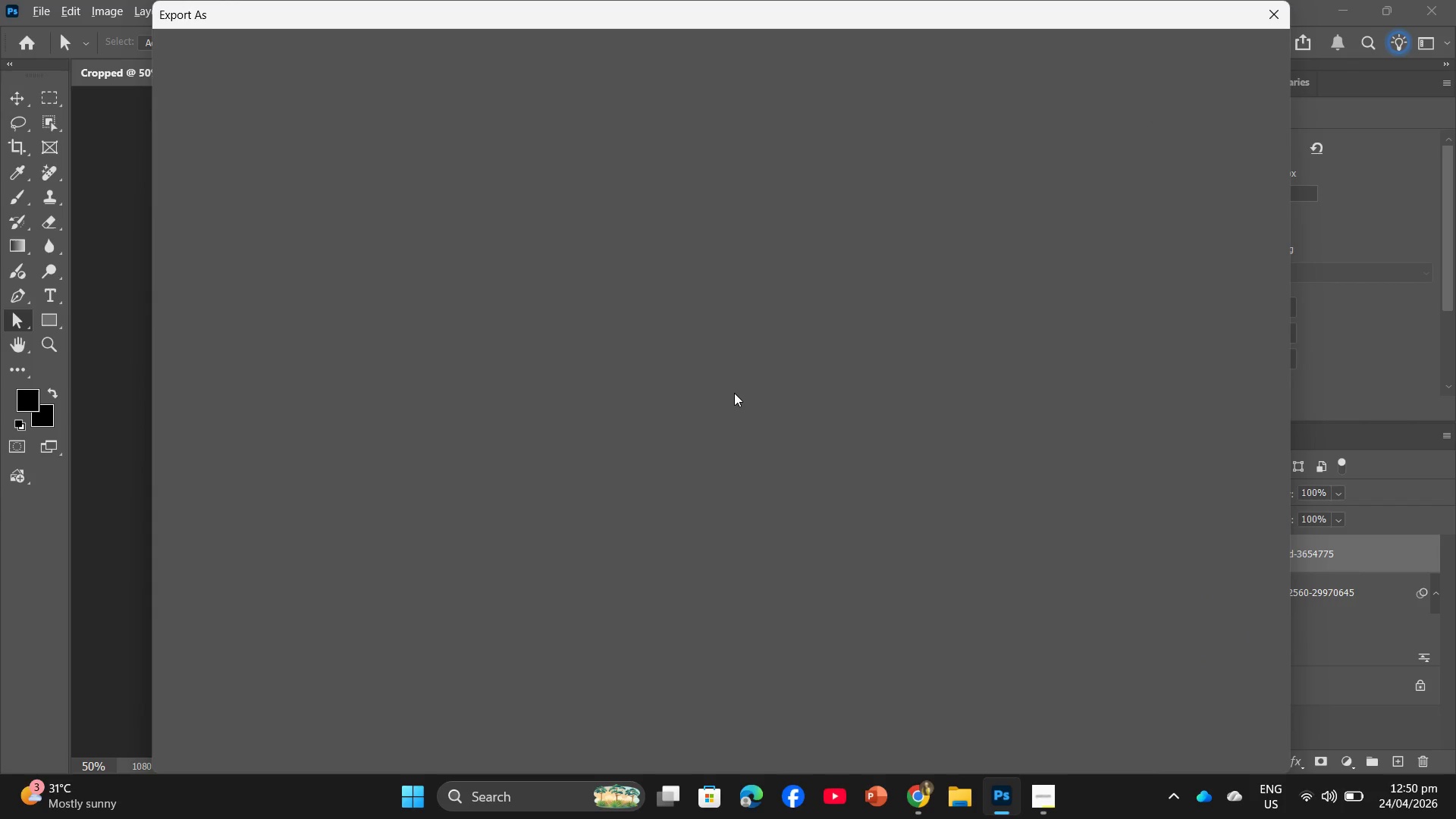 
hold_key(key=ShiftLeft, duration=0.72)
 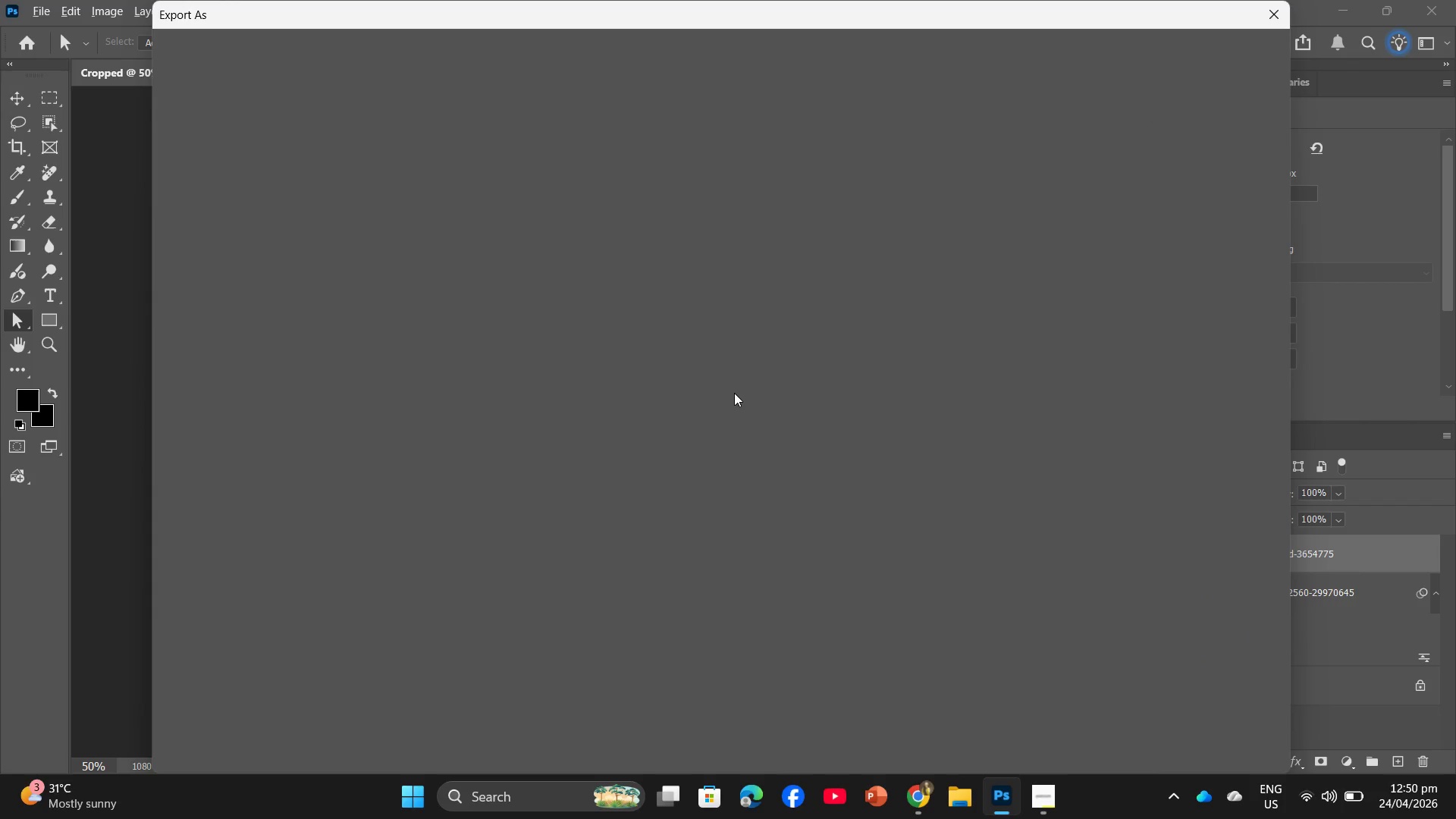 
hold_key(key=W, duration=0.33)
 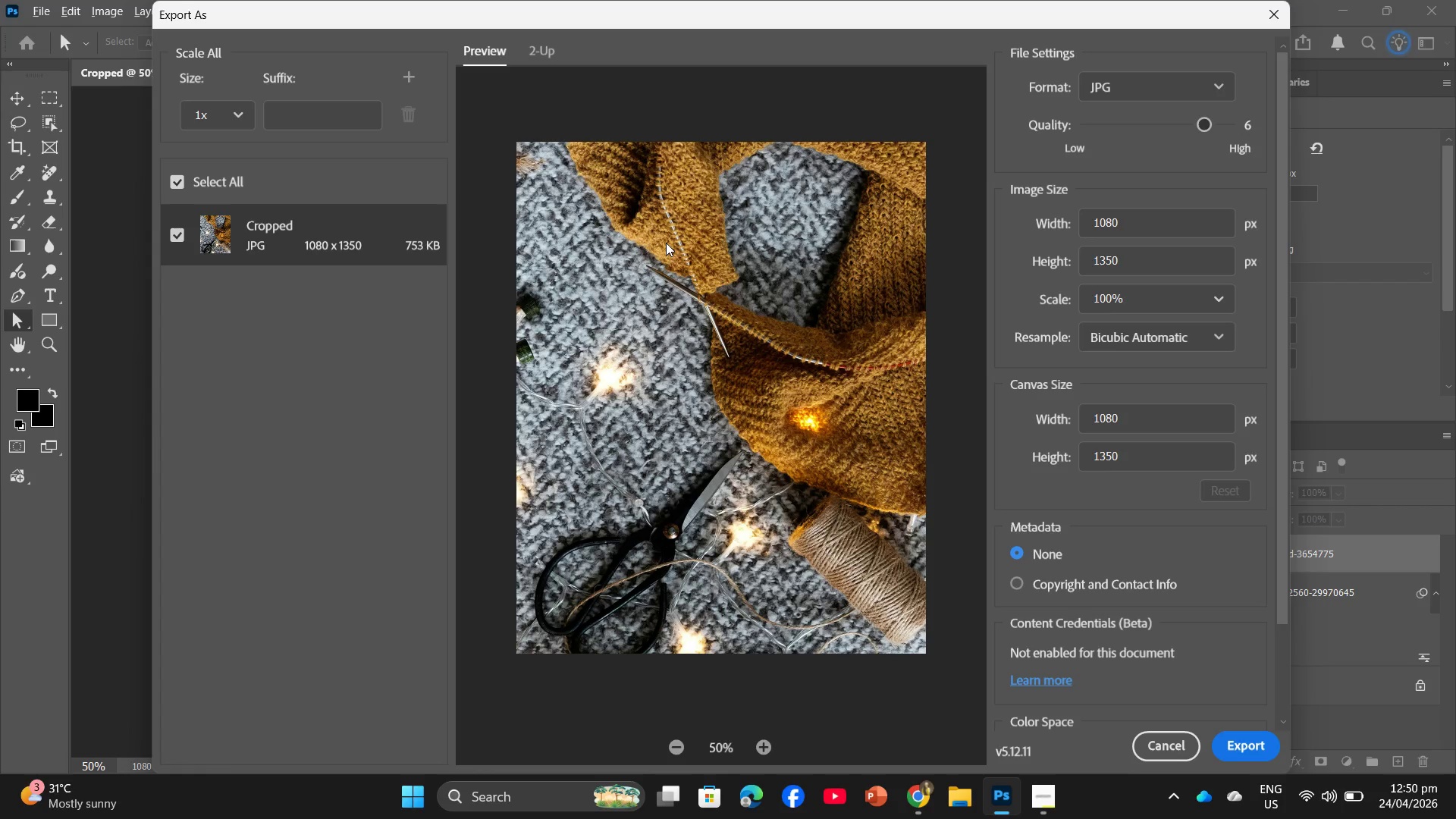 
wait(22.67)
 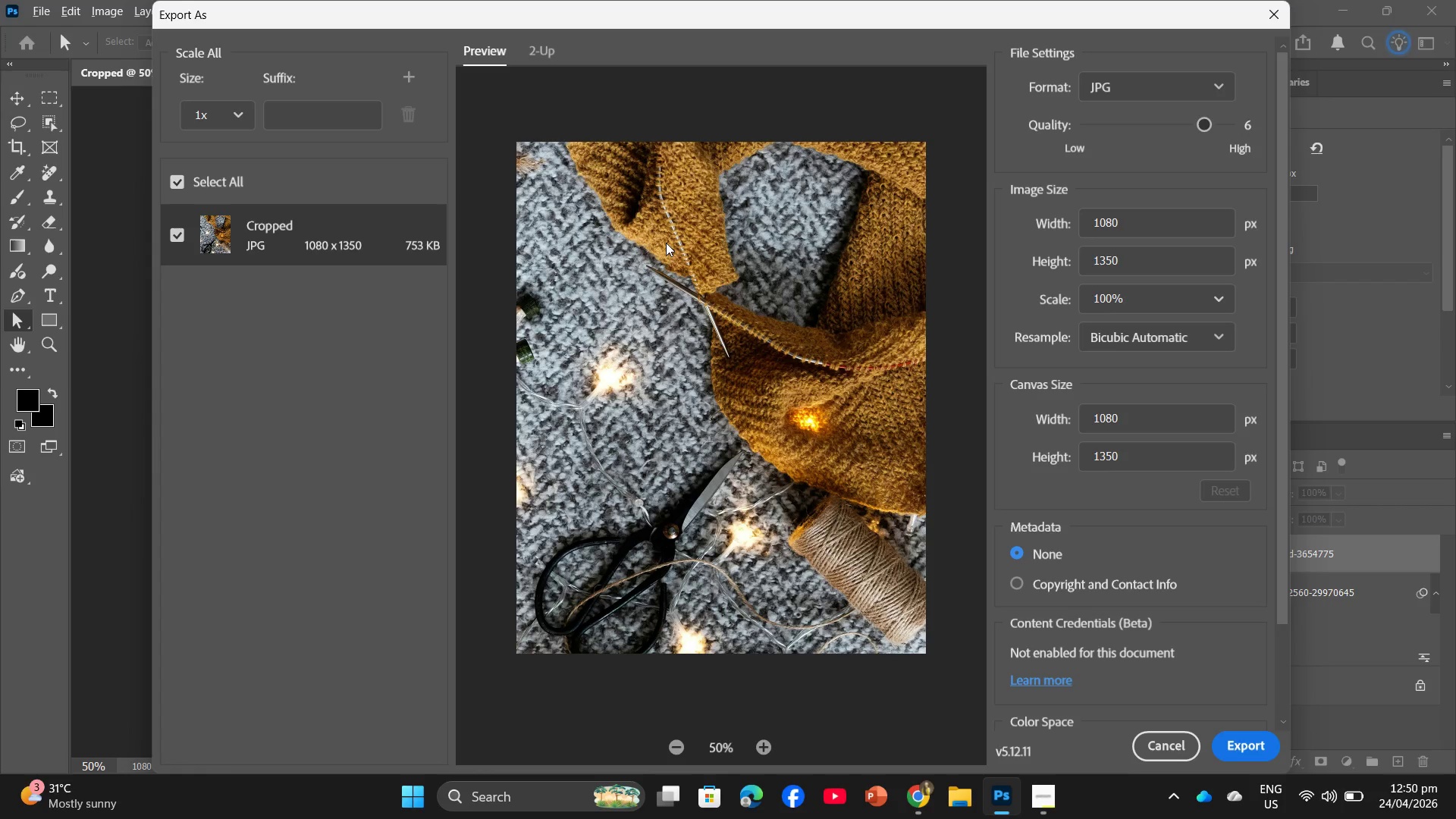 
left_click([1045, 811])
 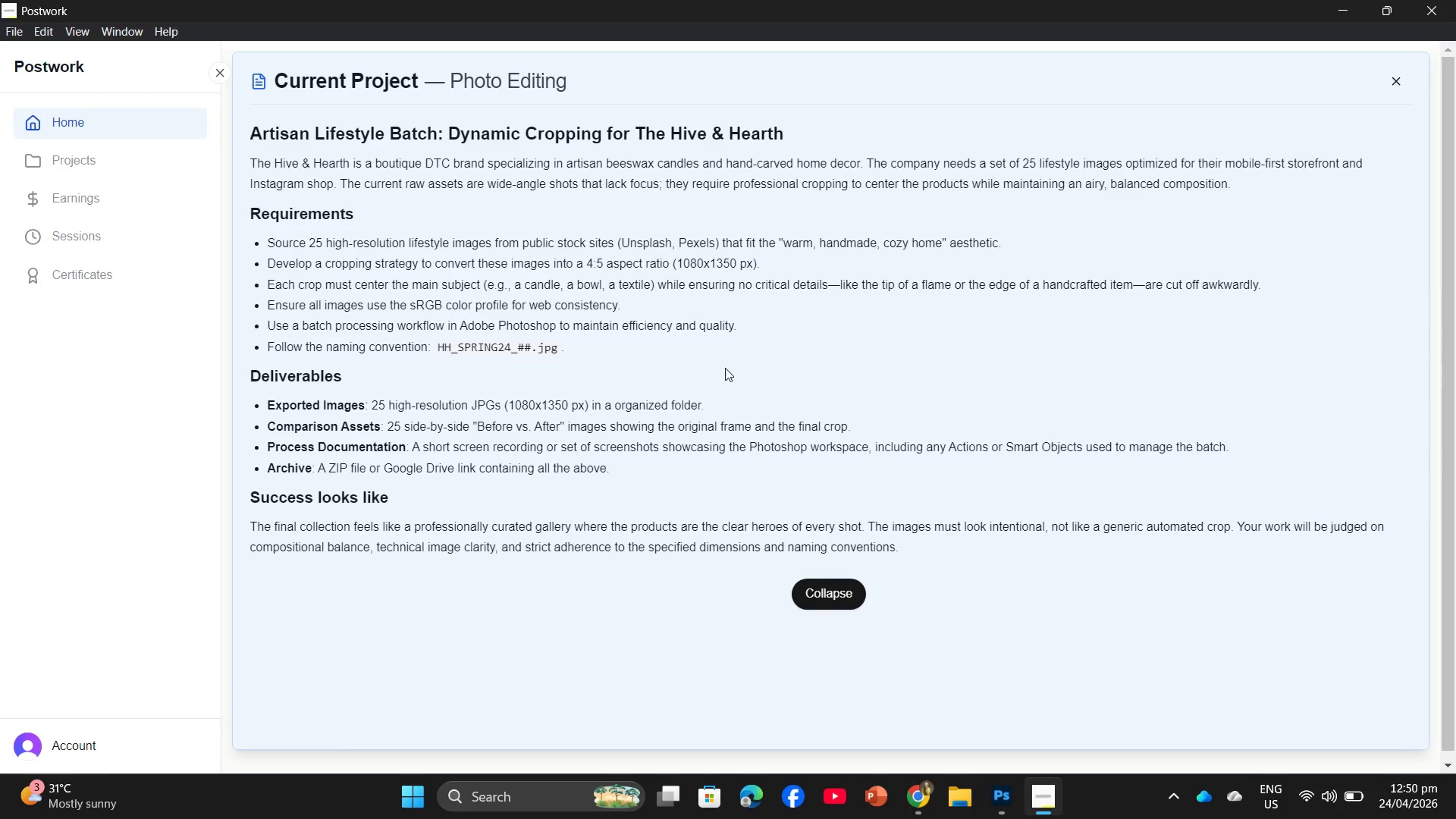 
wait(8.39)
 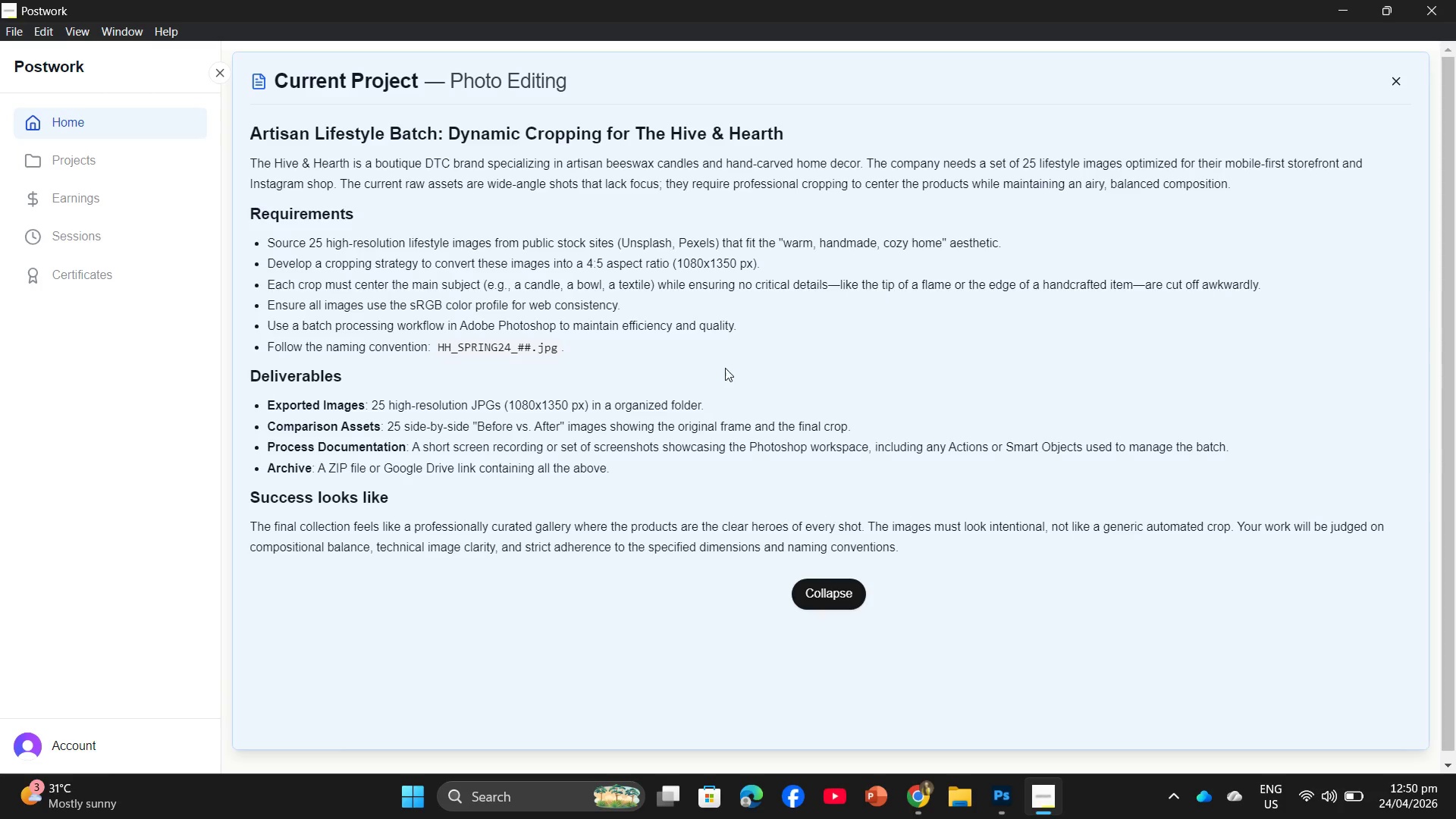 
left_click_drag(start_coordinate=[1208, 127], to_coordinate=[1244, 117])
 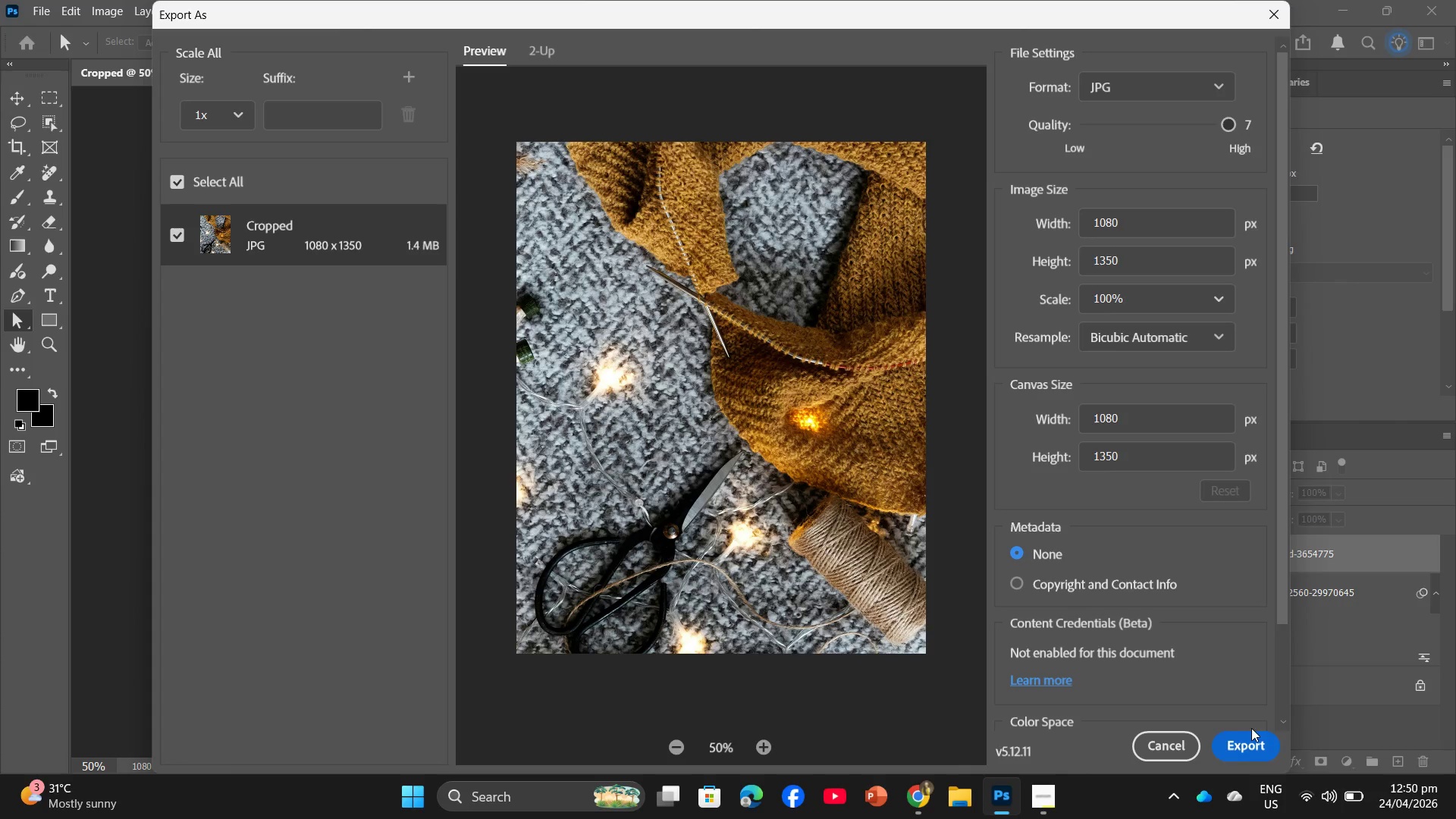 
left_click([1247, 748])
 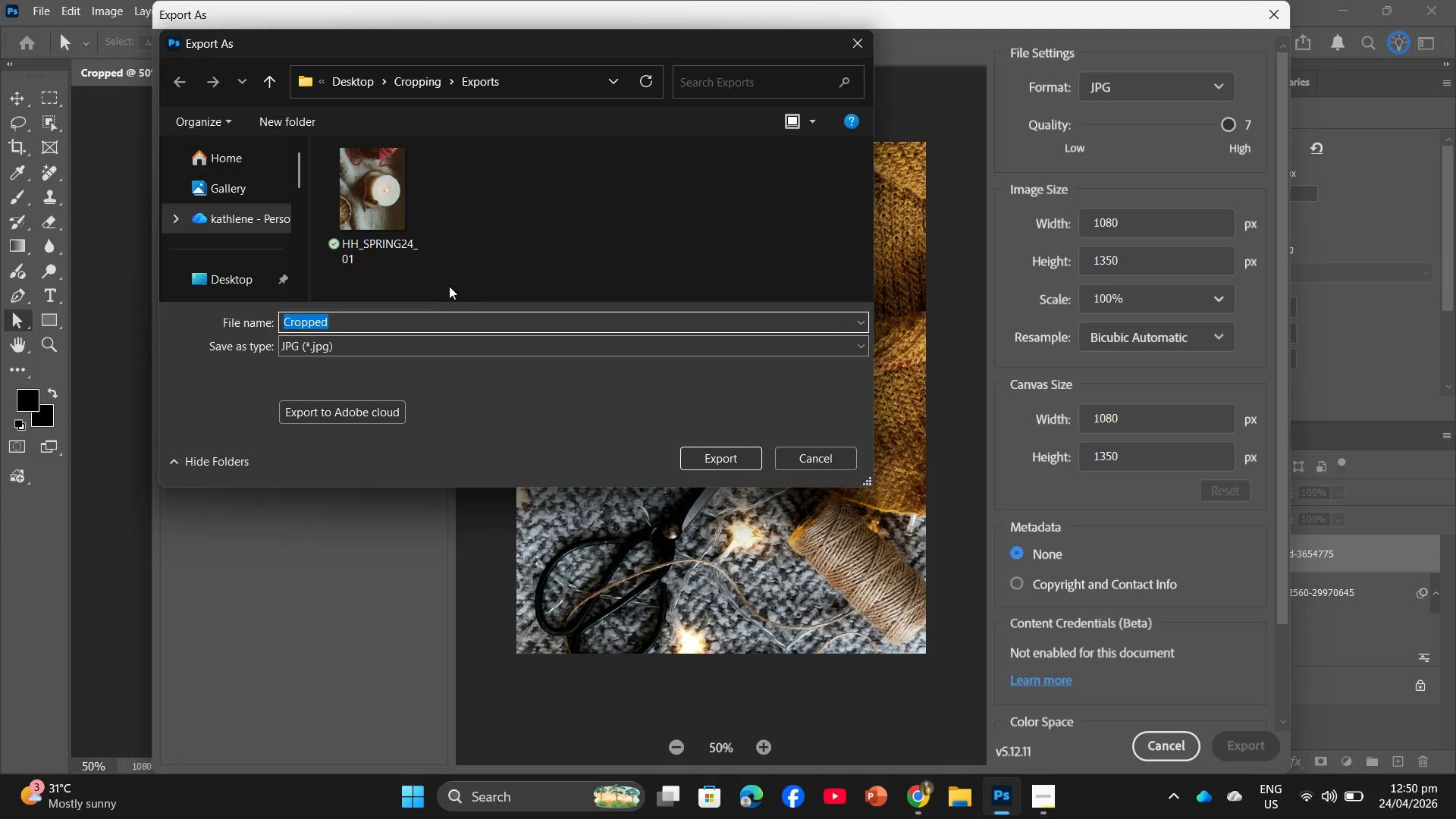 
left_click([403, 250])
 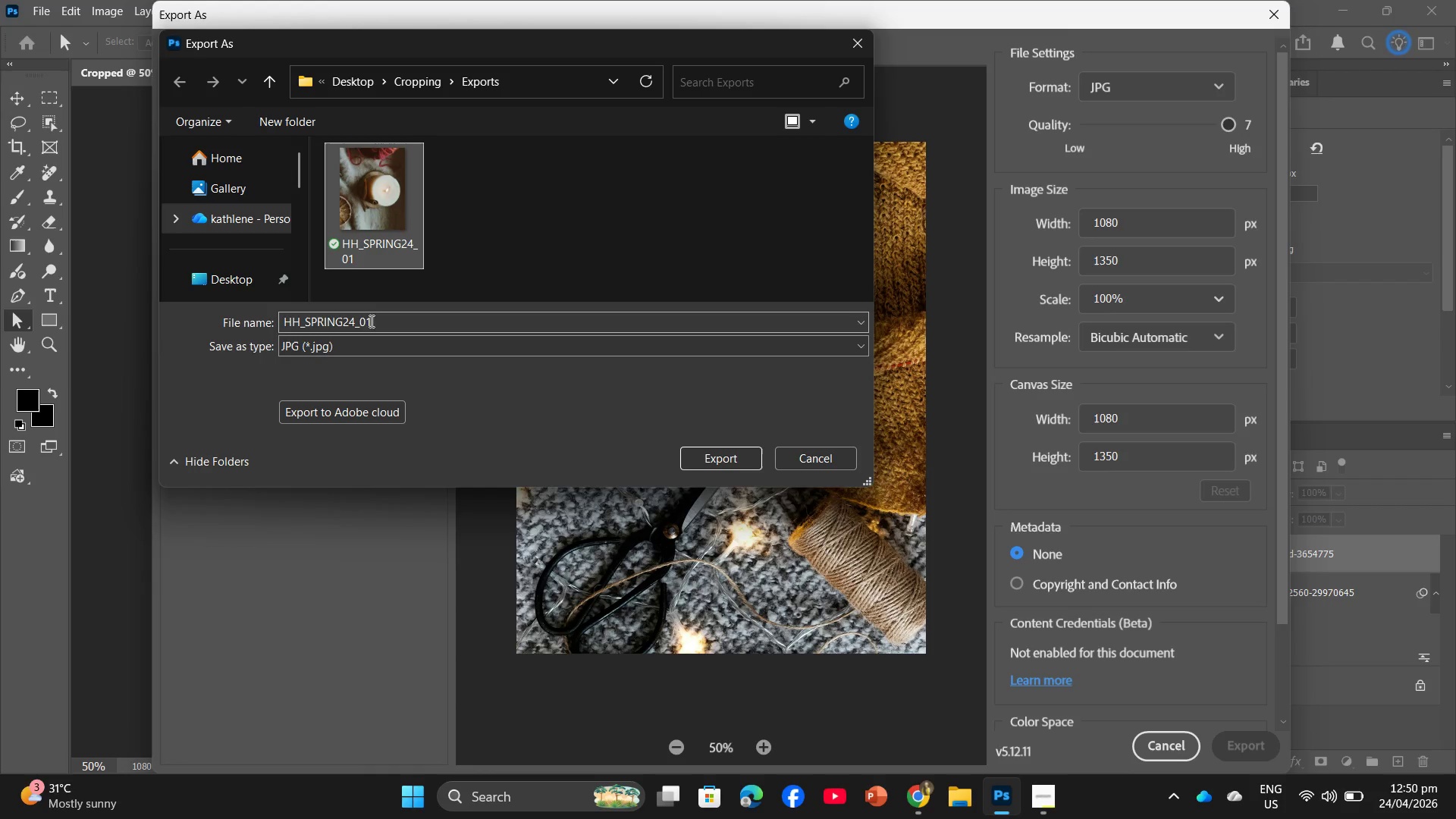 
left_click([379, 322])
 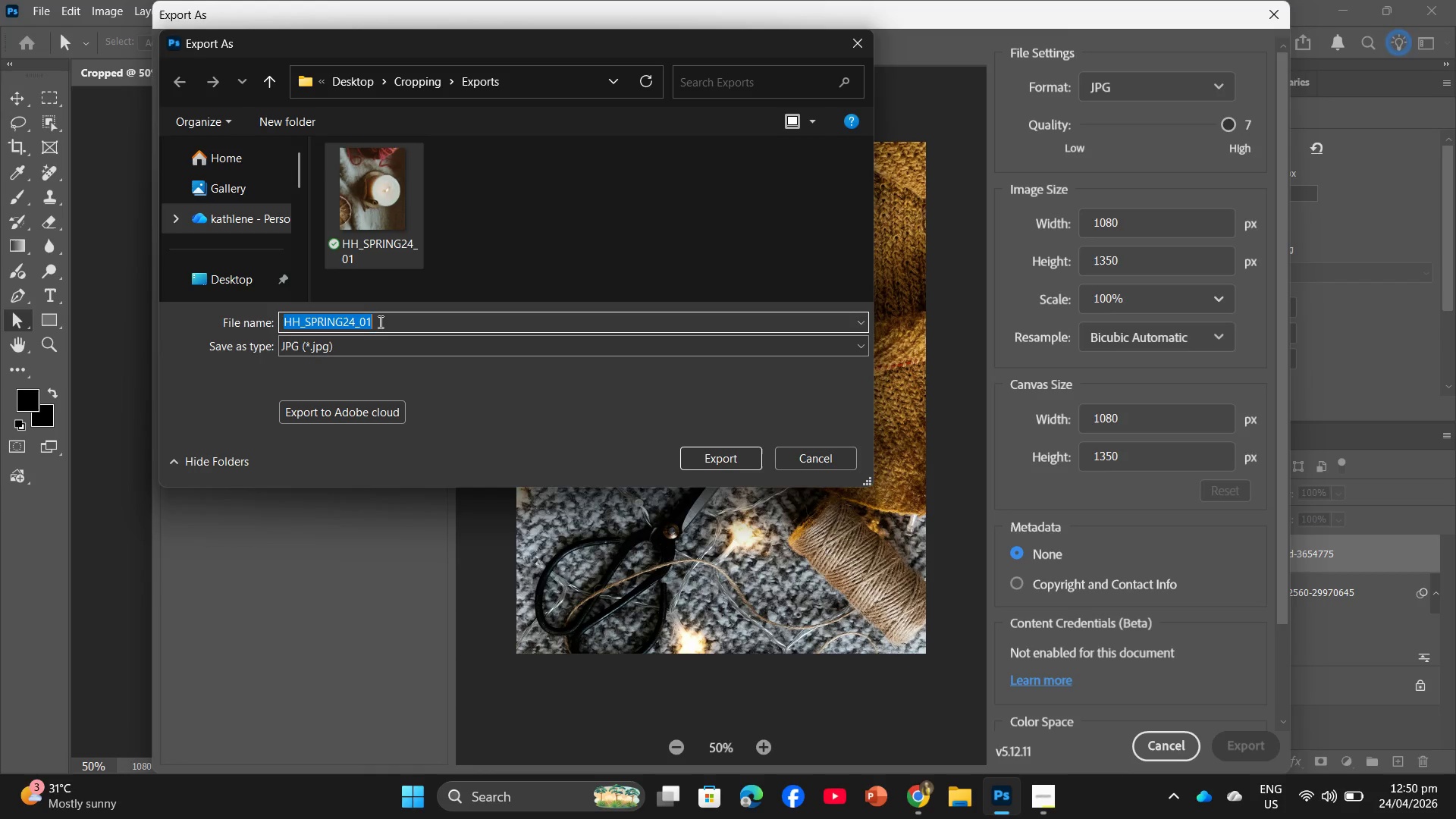 
left_click([379, 322])
 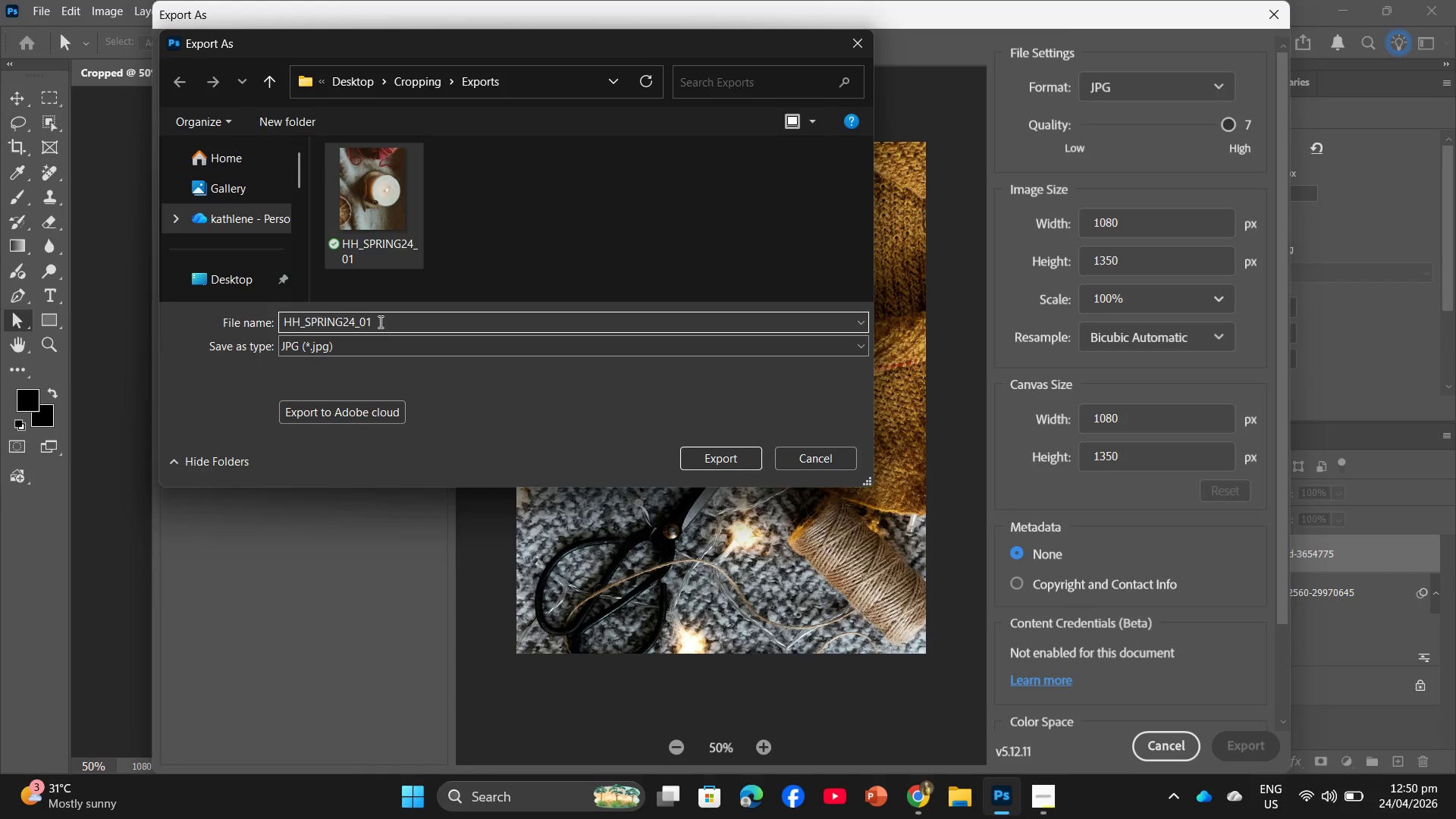 
key(Backspace)
 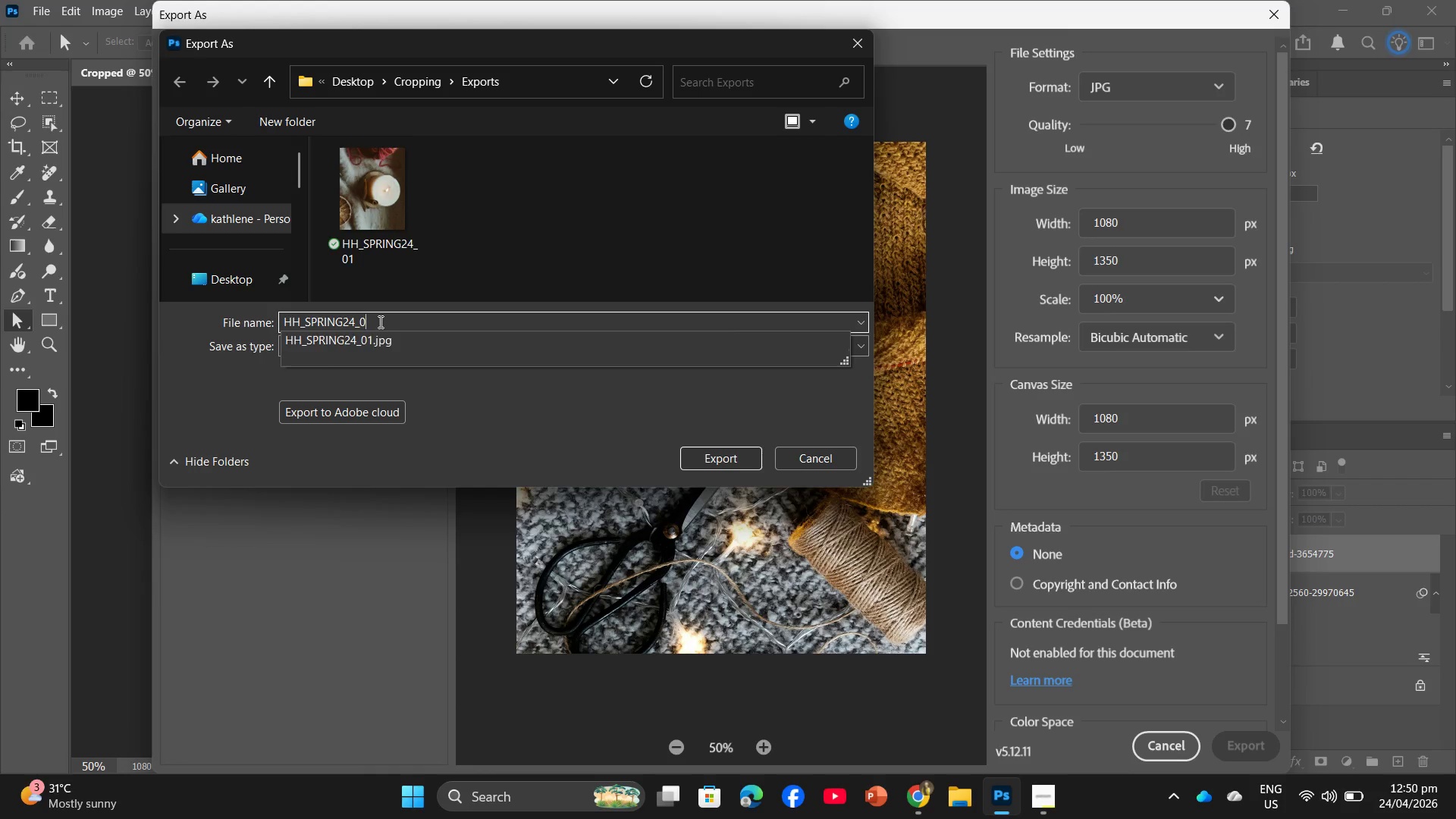 
key(Numpad2)
 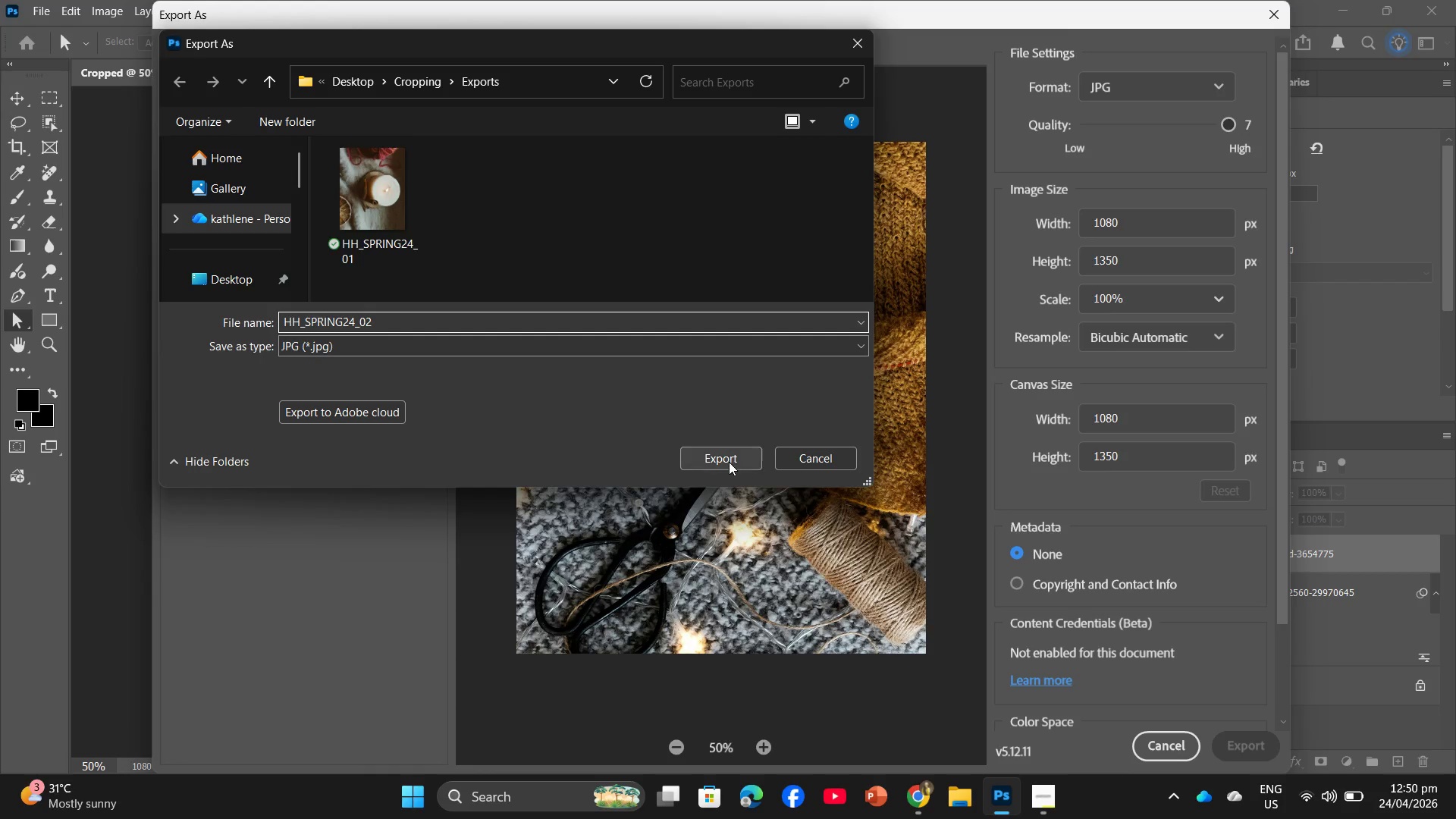 
left_click([729, 462])
 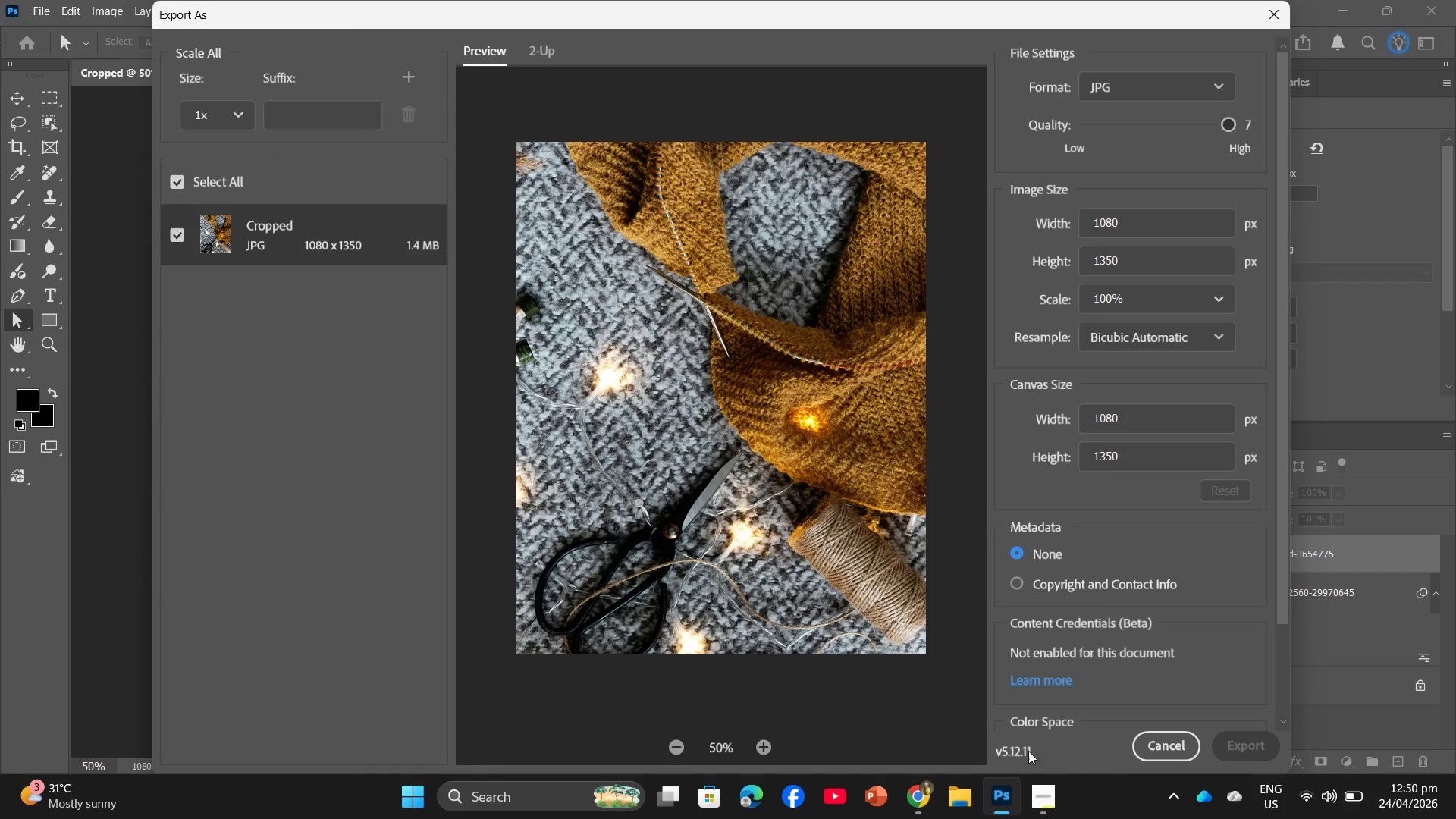 
left_click([1039, 777])